 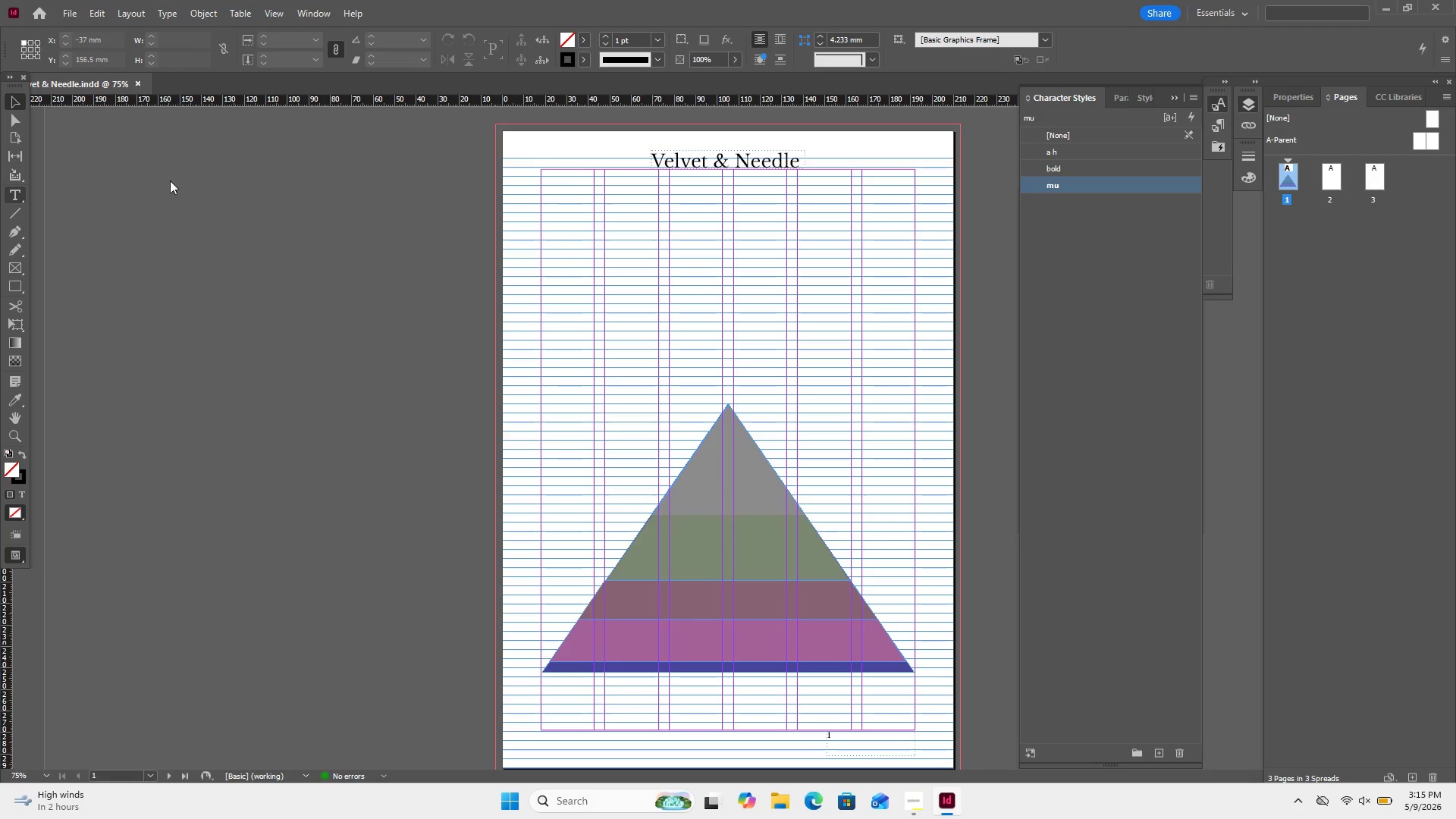 
left_click_drag(start_coordinate=[547, 173], to_coordinate=[905, 243])
 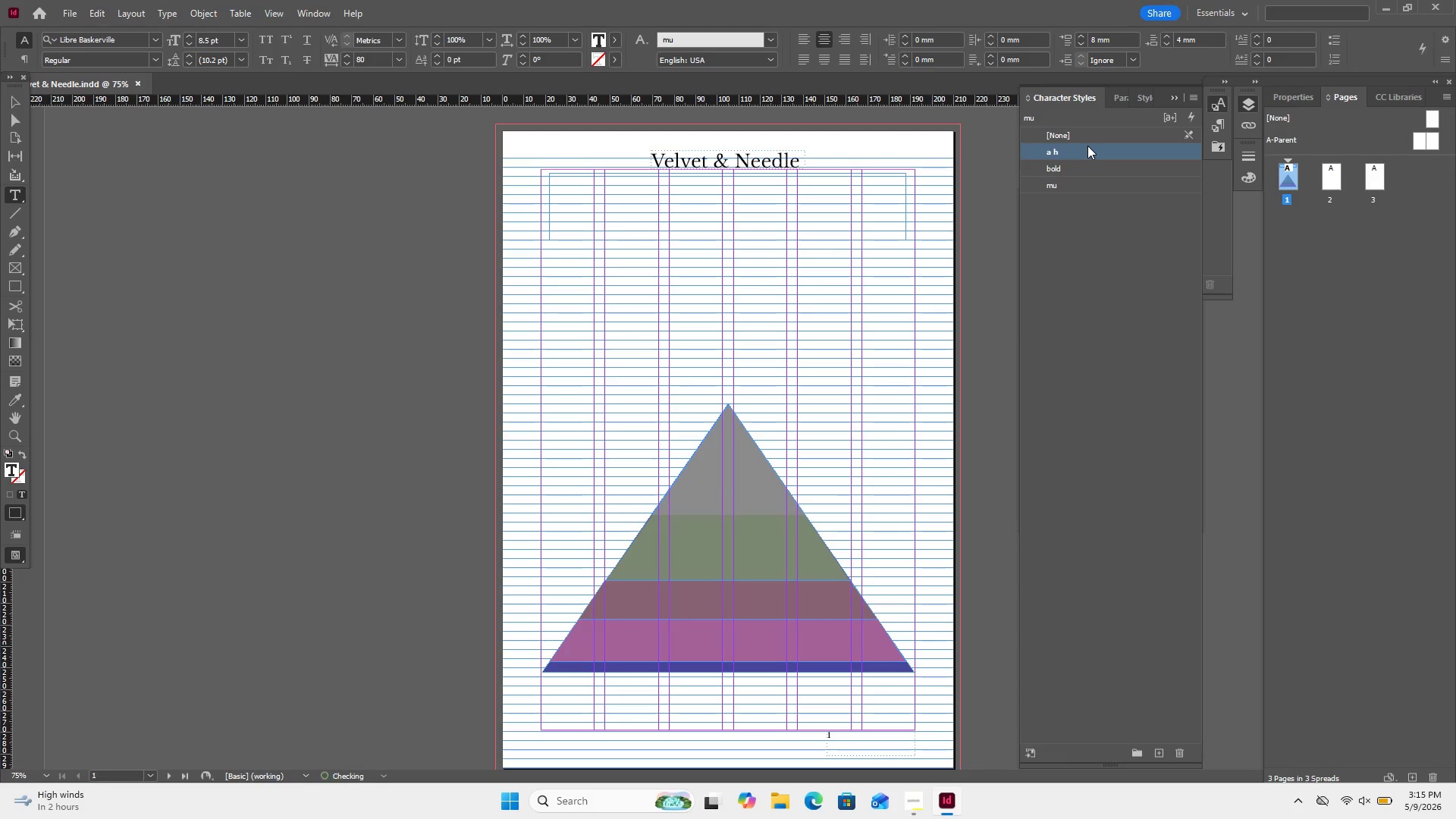 
left_click([1119, 99])
 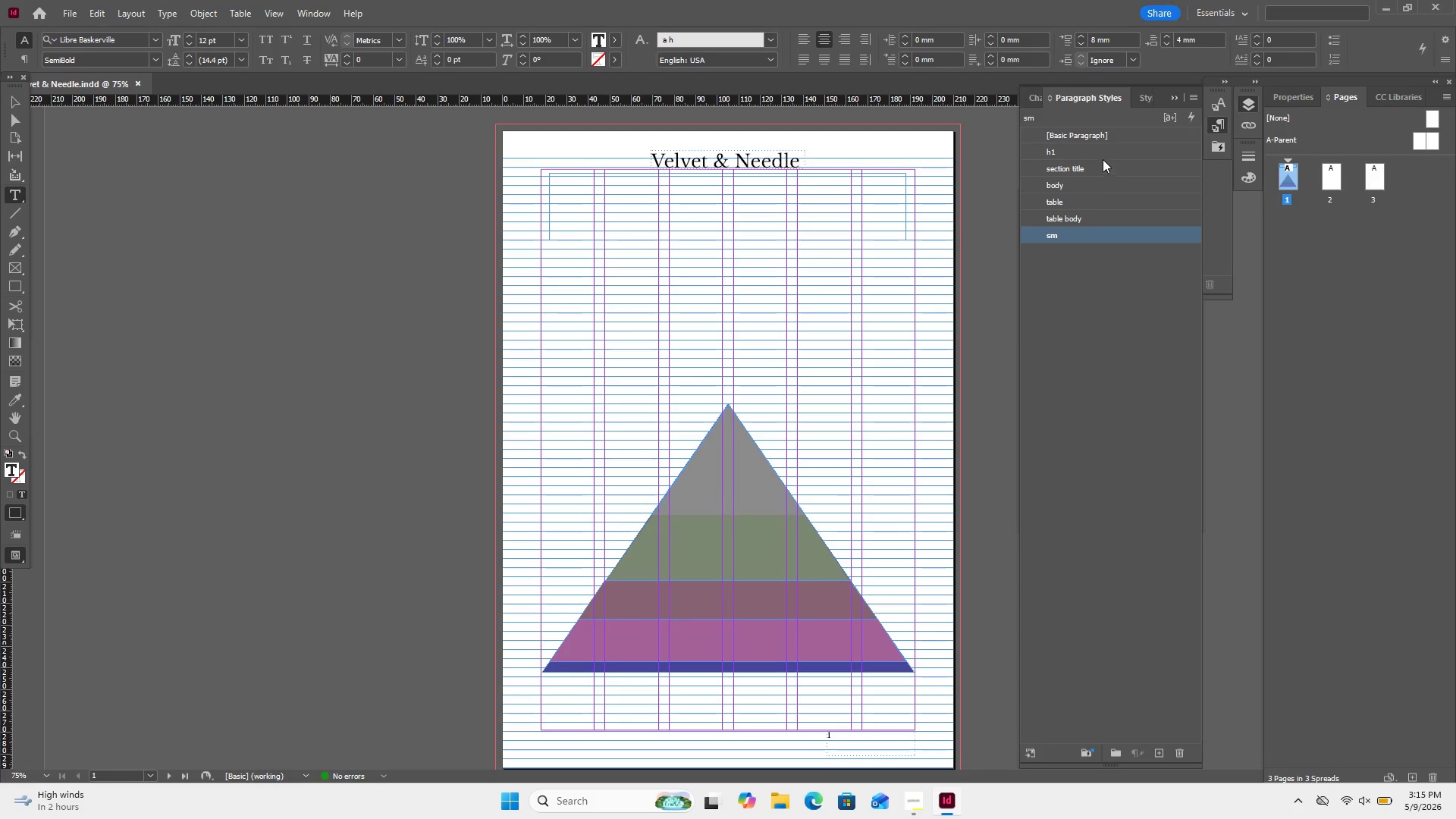 
left_click([1101, 155])
 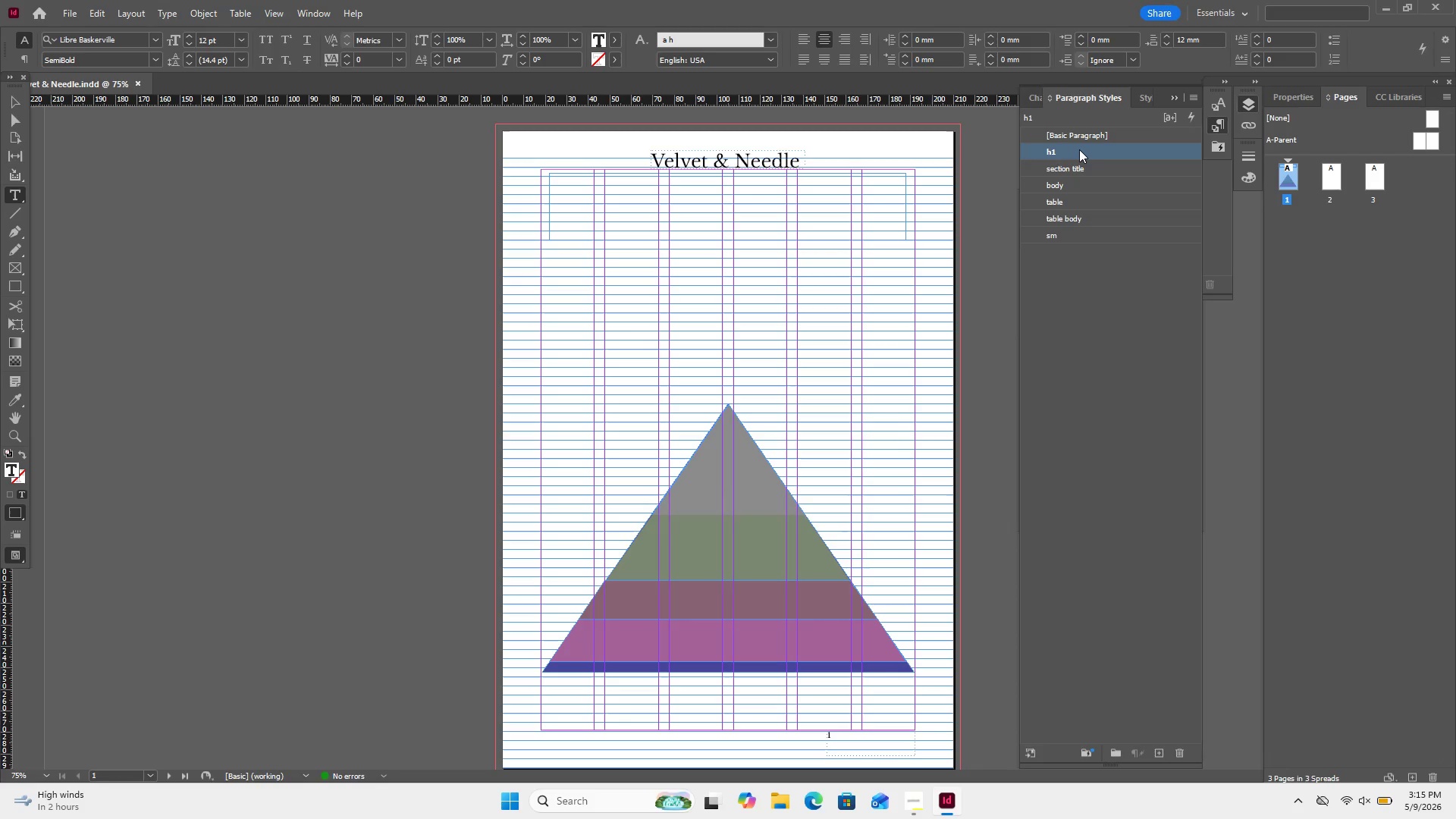 
left_click([1079, 149])
 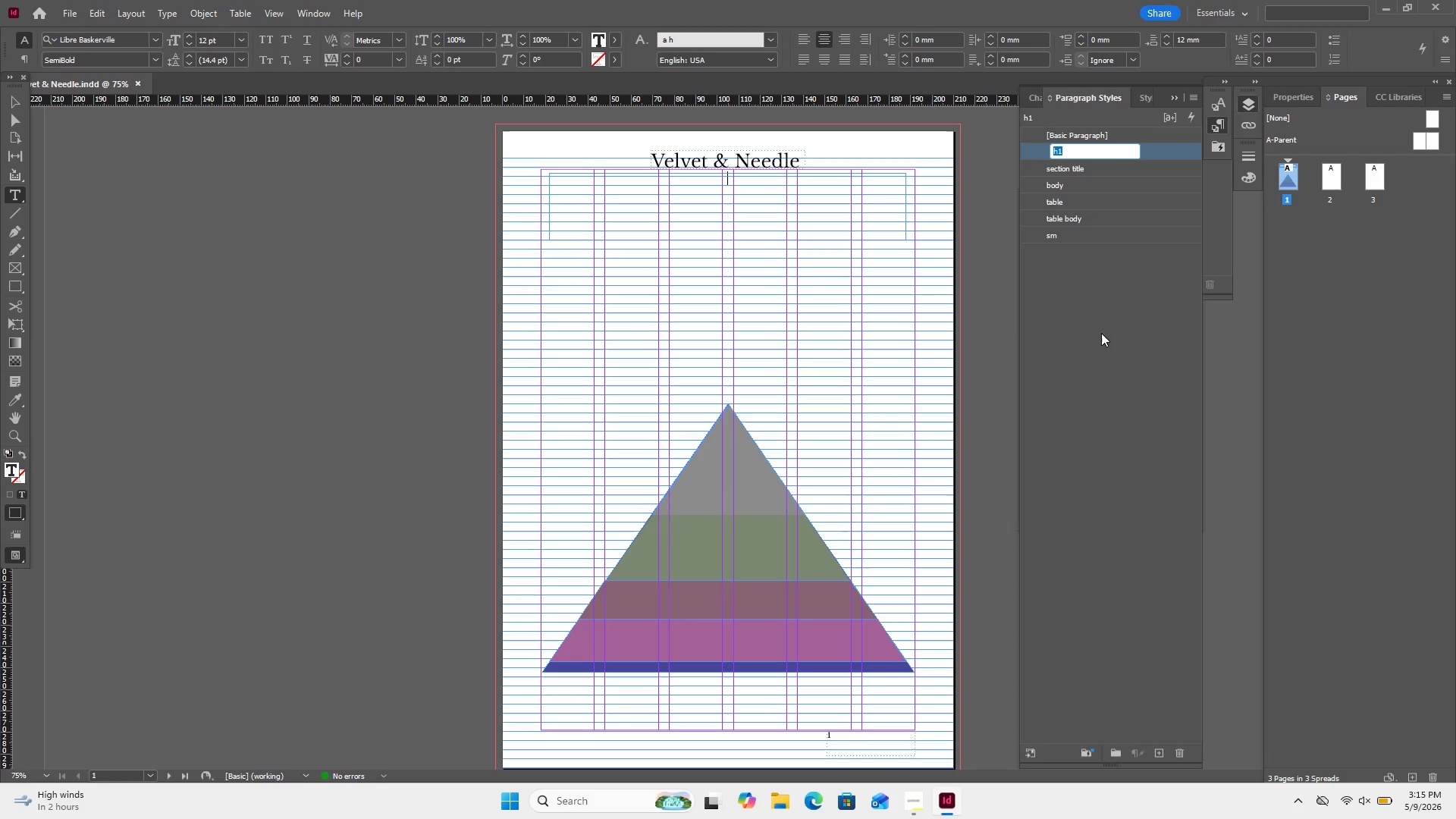 
left_click([1100, 335])
 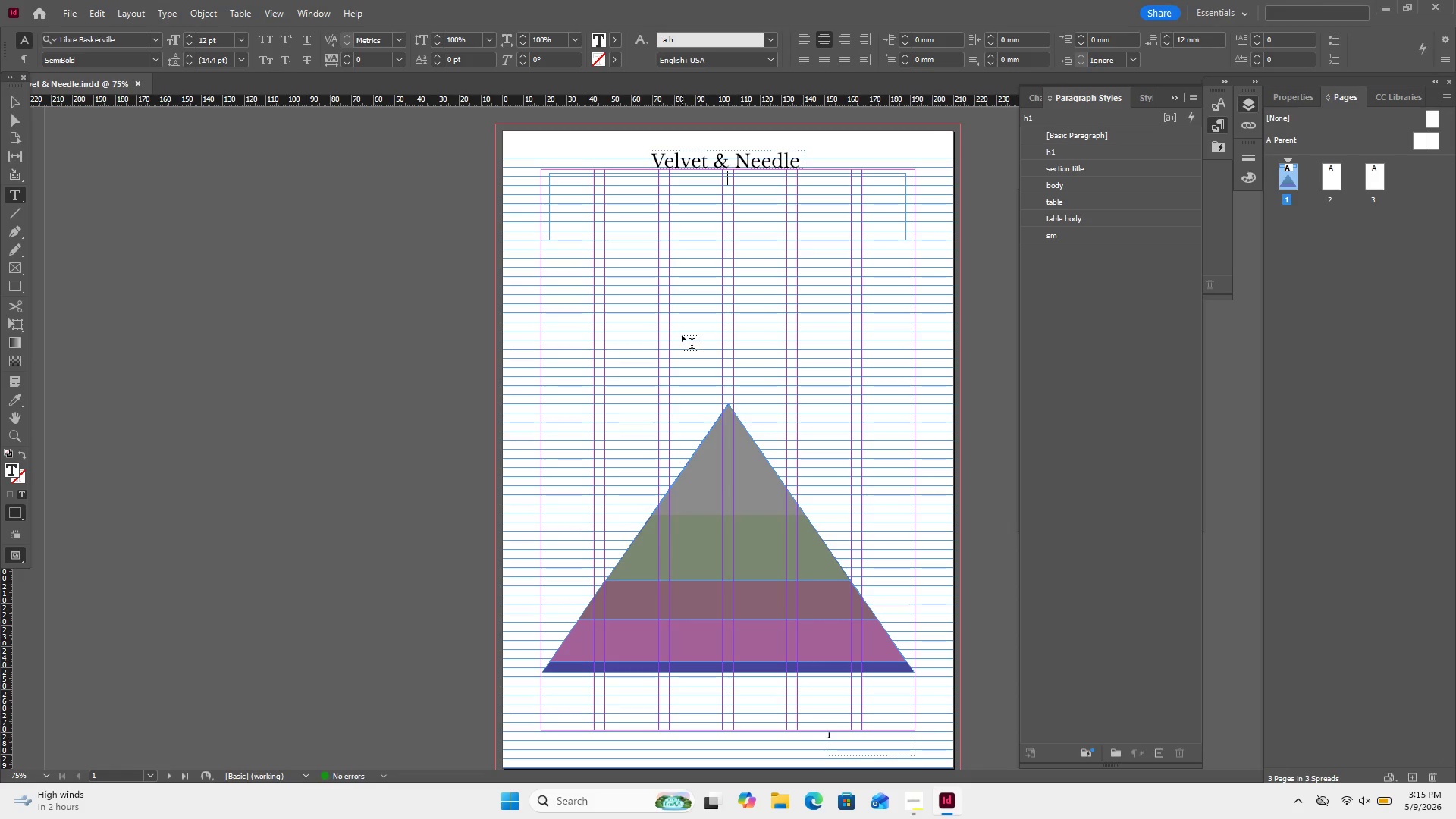 
type(The )
 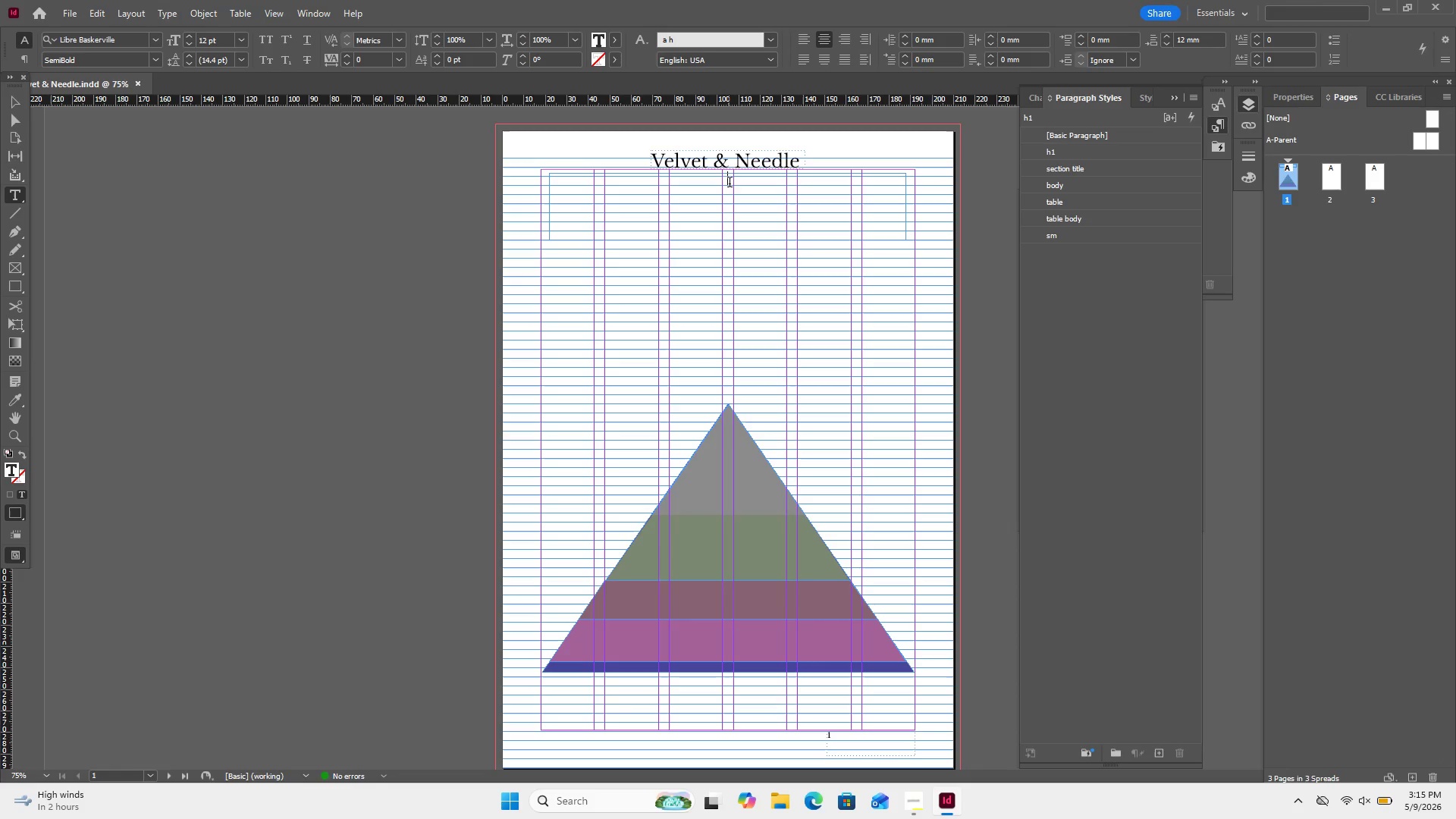 
left_click([731, 184])
 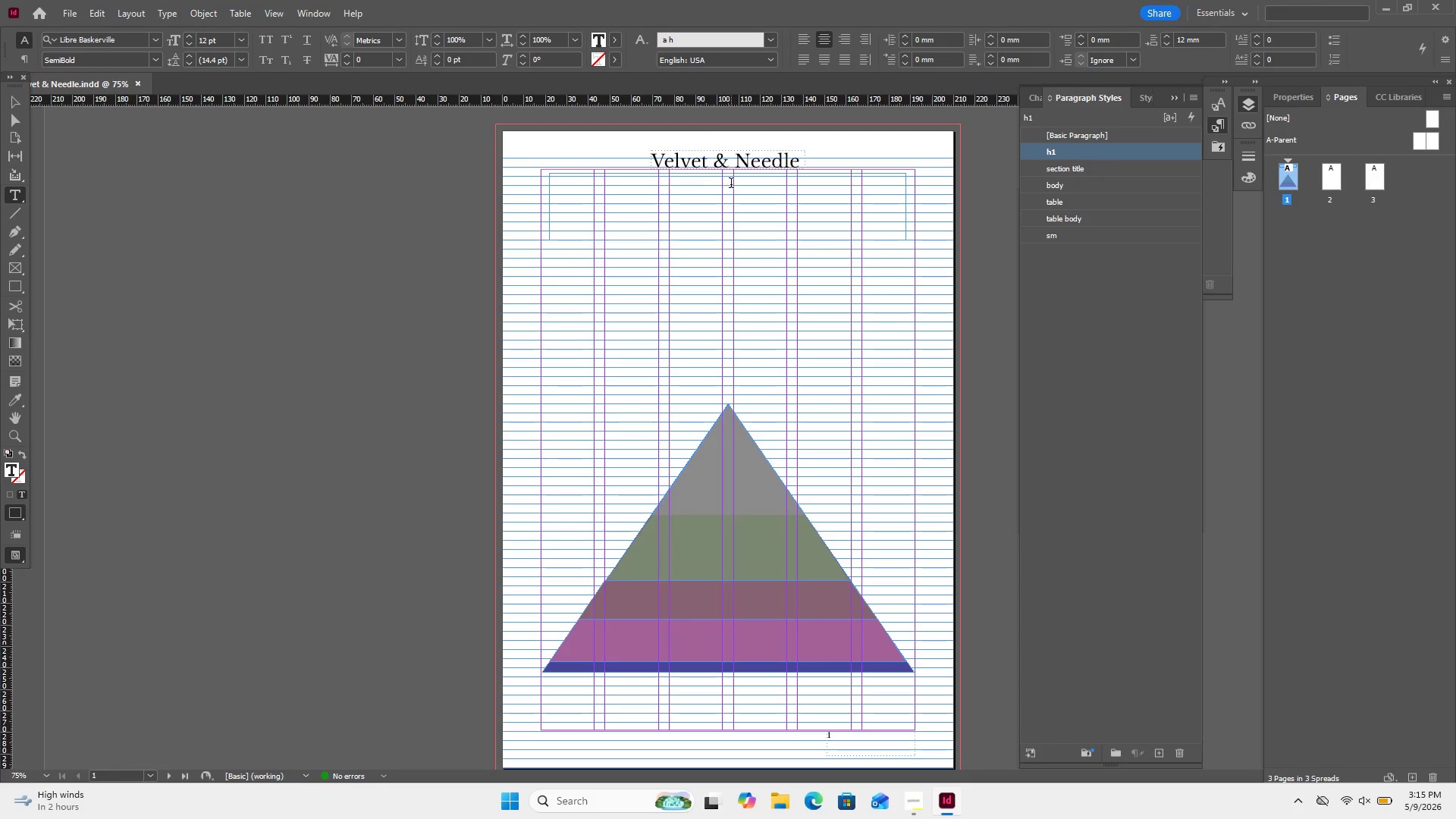 
type(The Prejuvenation Matrix)
 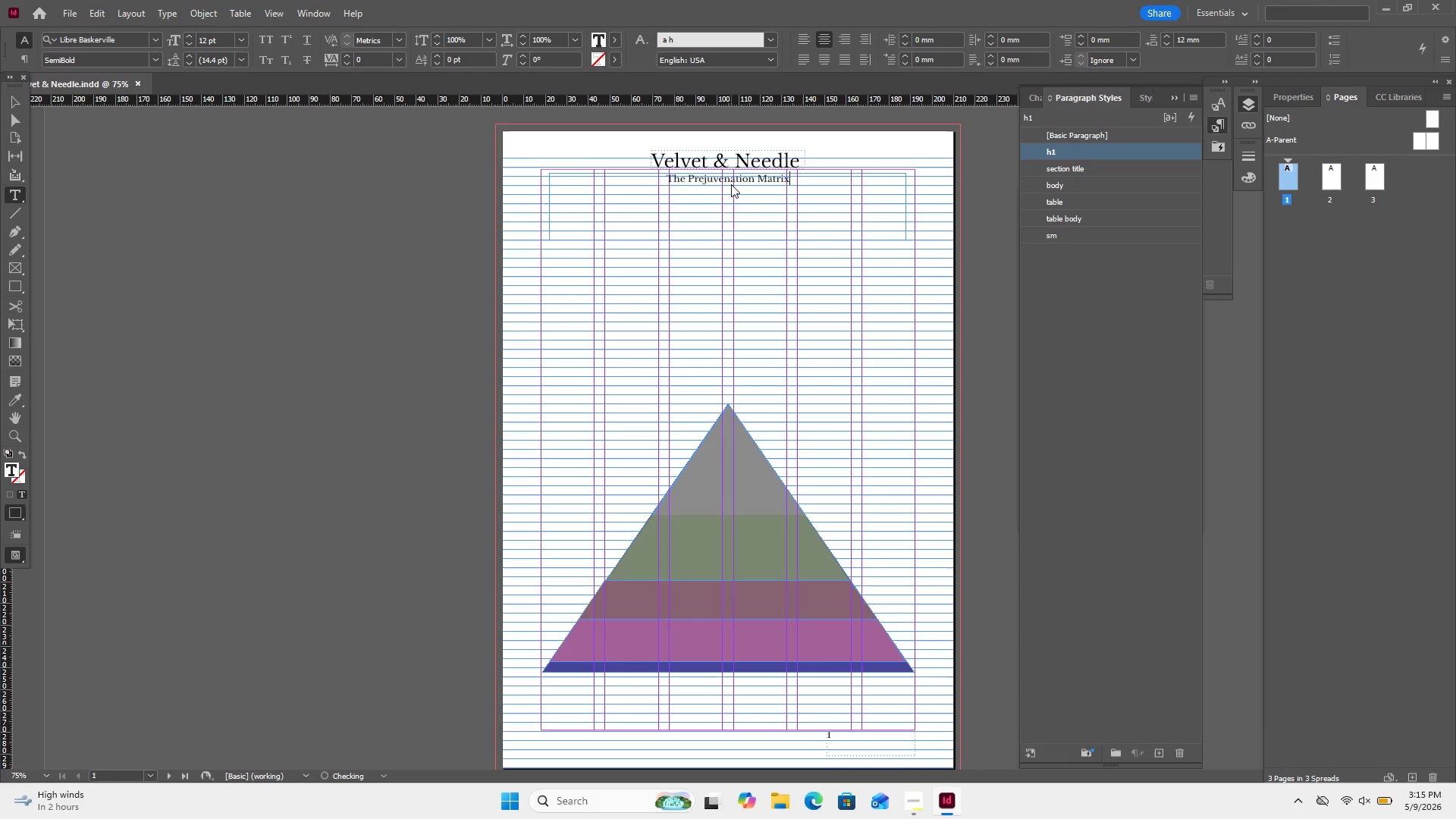 
left_click_drag(start_coordinate=[1052, 159], to_coordinate=[1044, 162])
 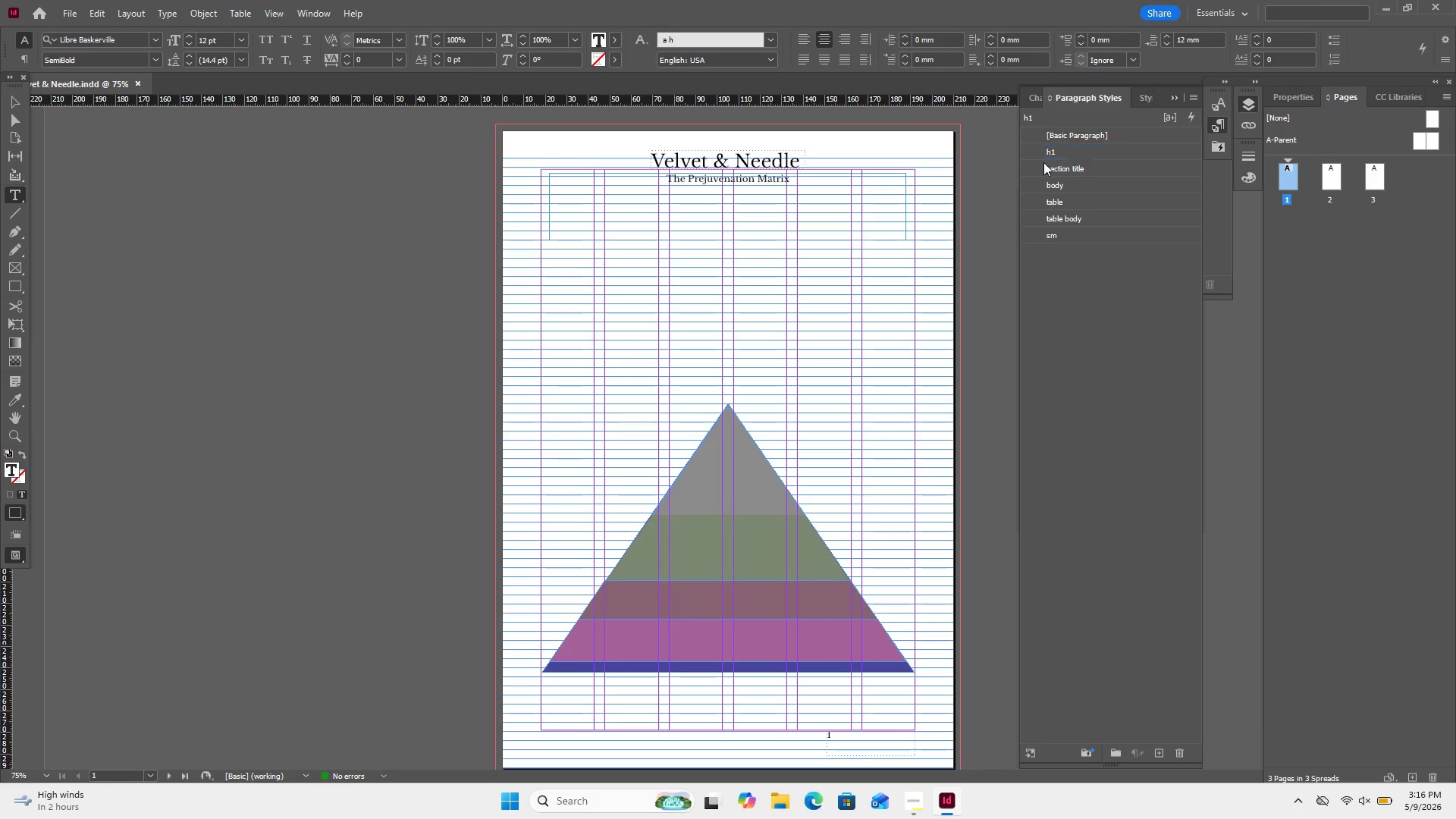 
left_click_drag(start_coordinate=[1043, 162], to_coordinate=[1034, 166])
 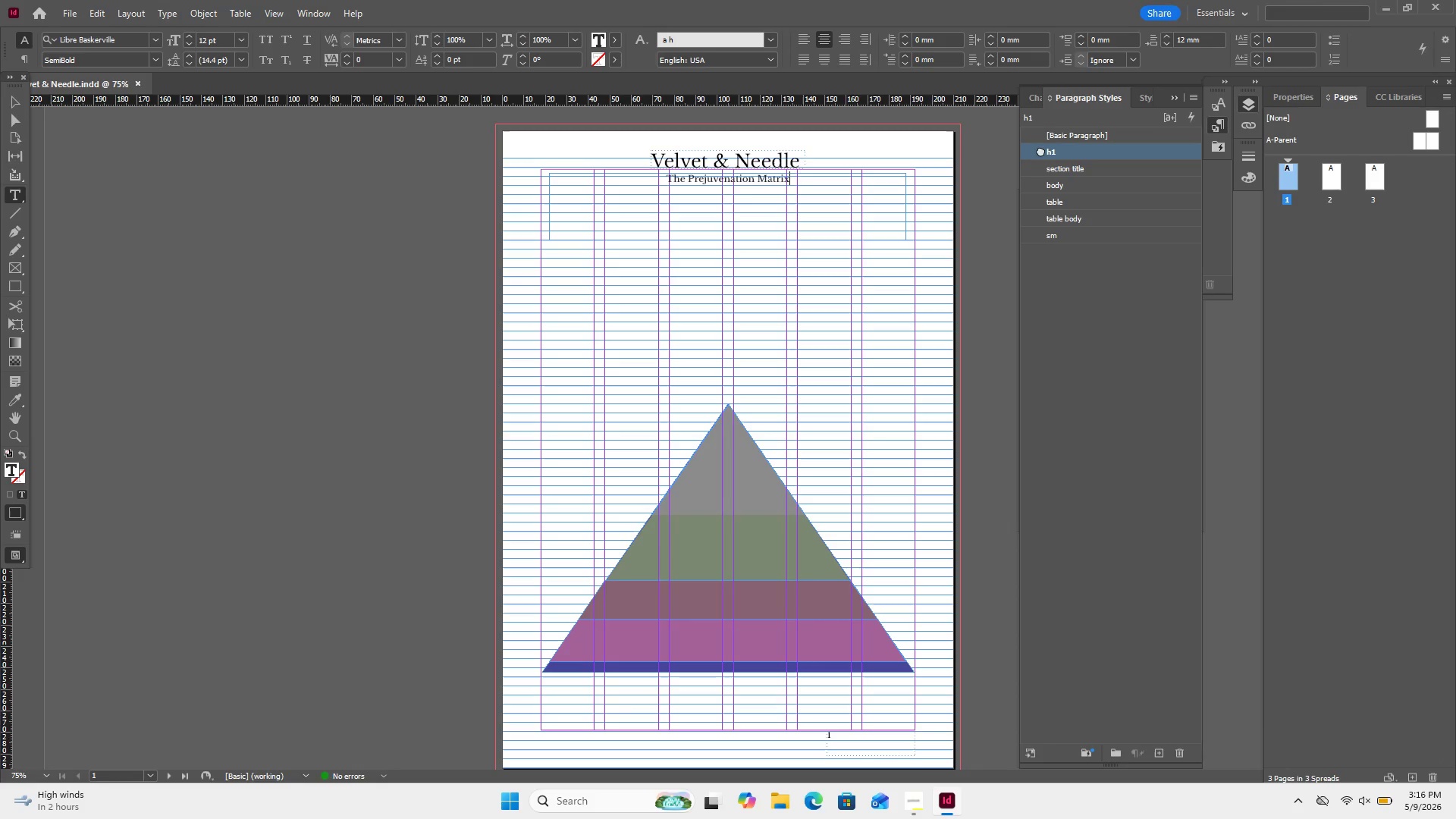 
double_click([1040, 150])
 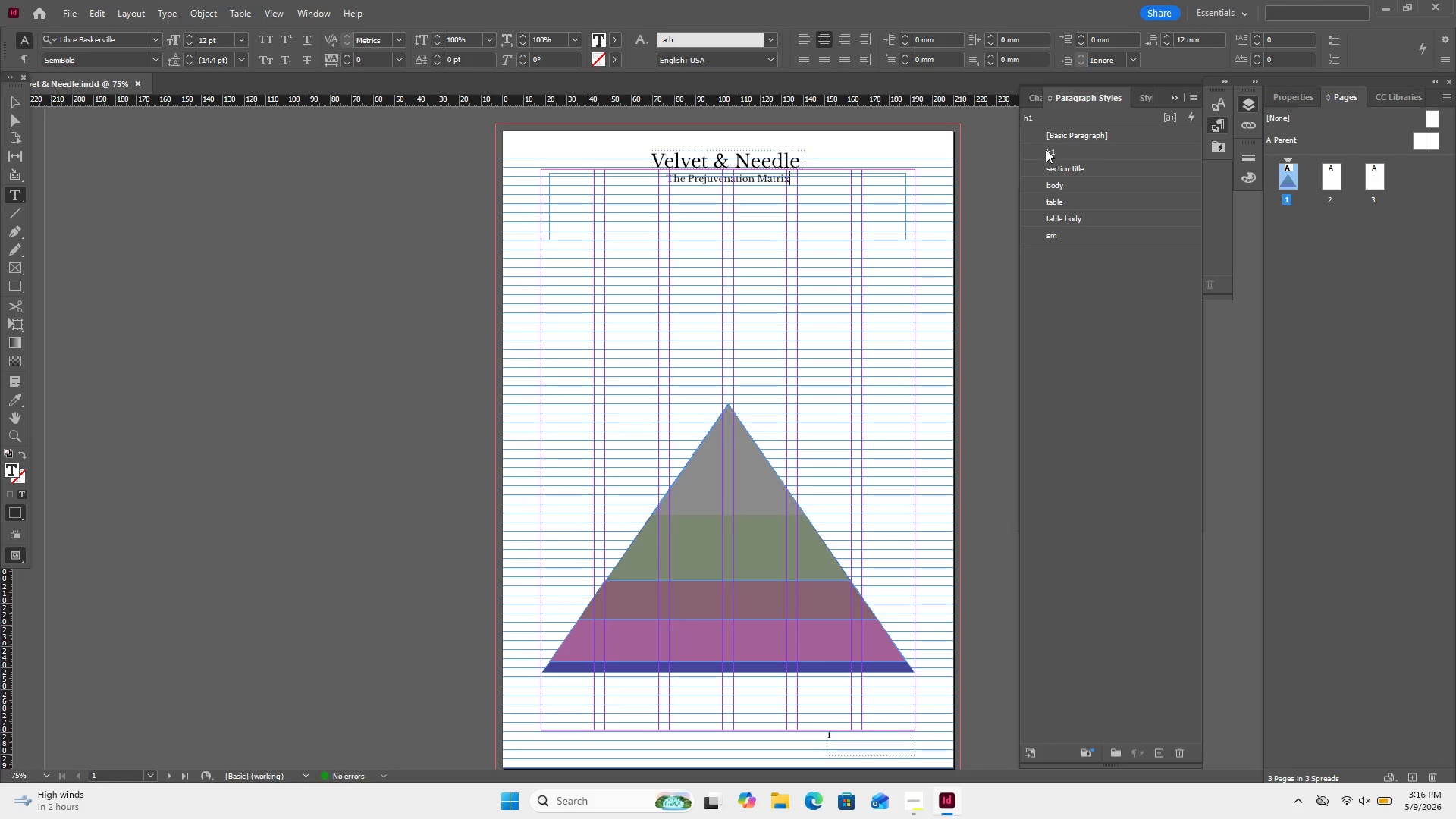 
double_click([1046, 149])
 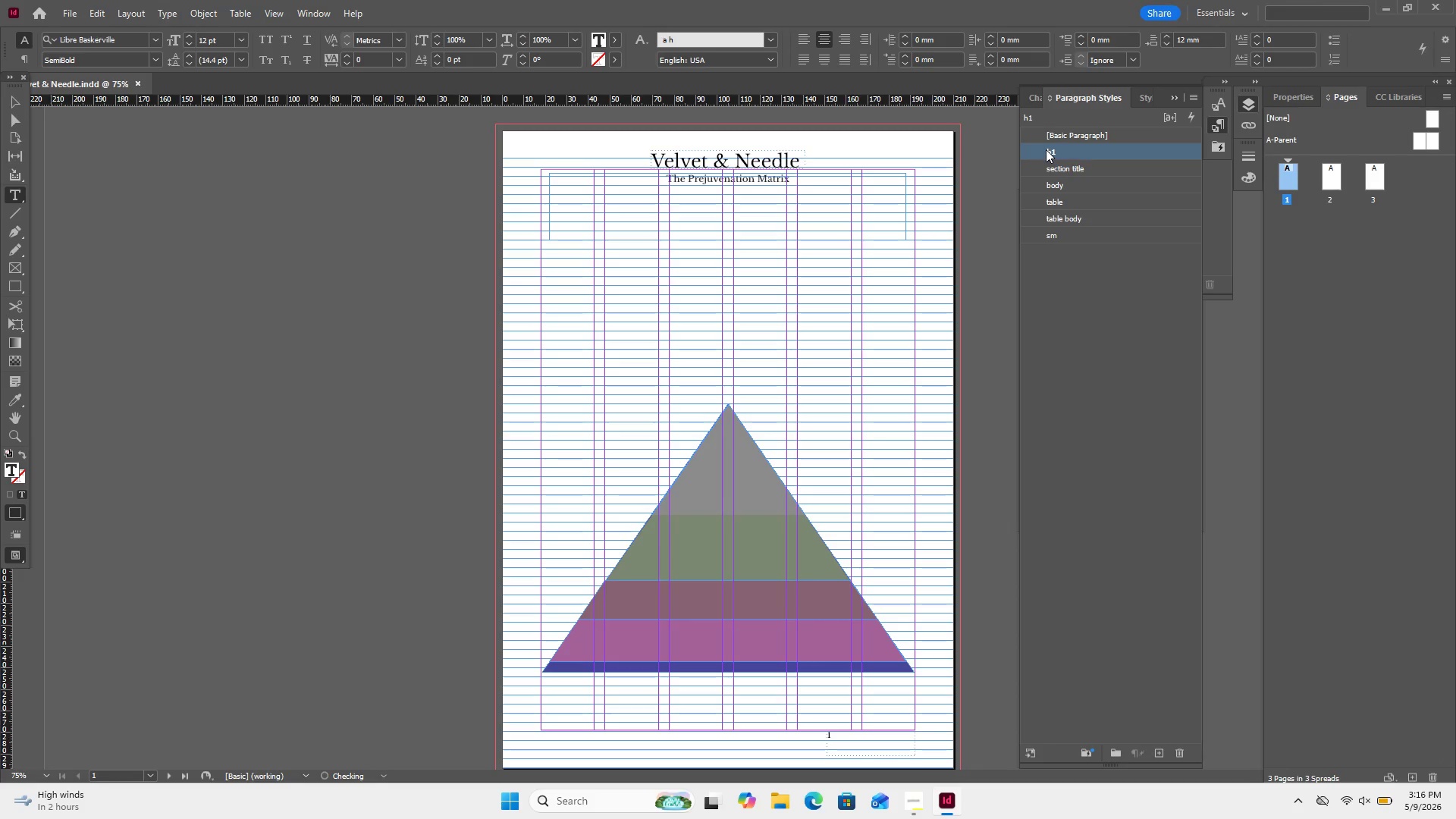 
triple_click([1046, 149])
 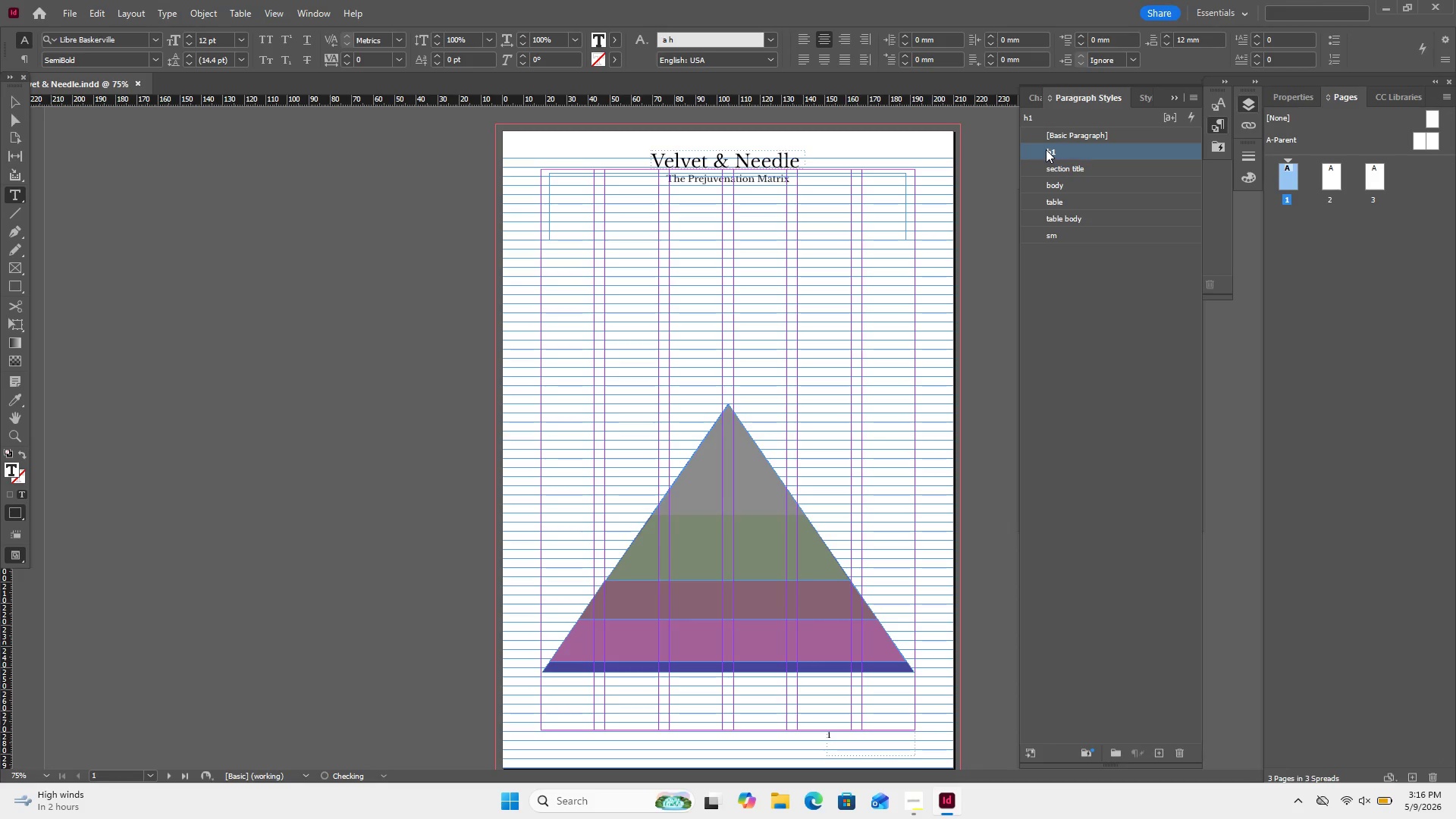 
triple_click([1046, 149])
 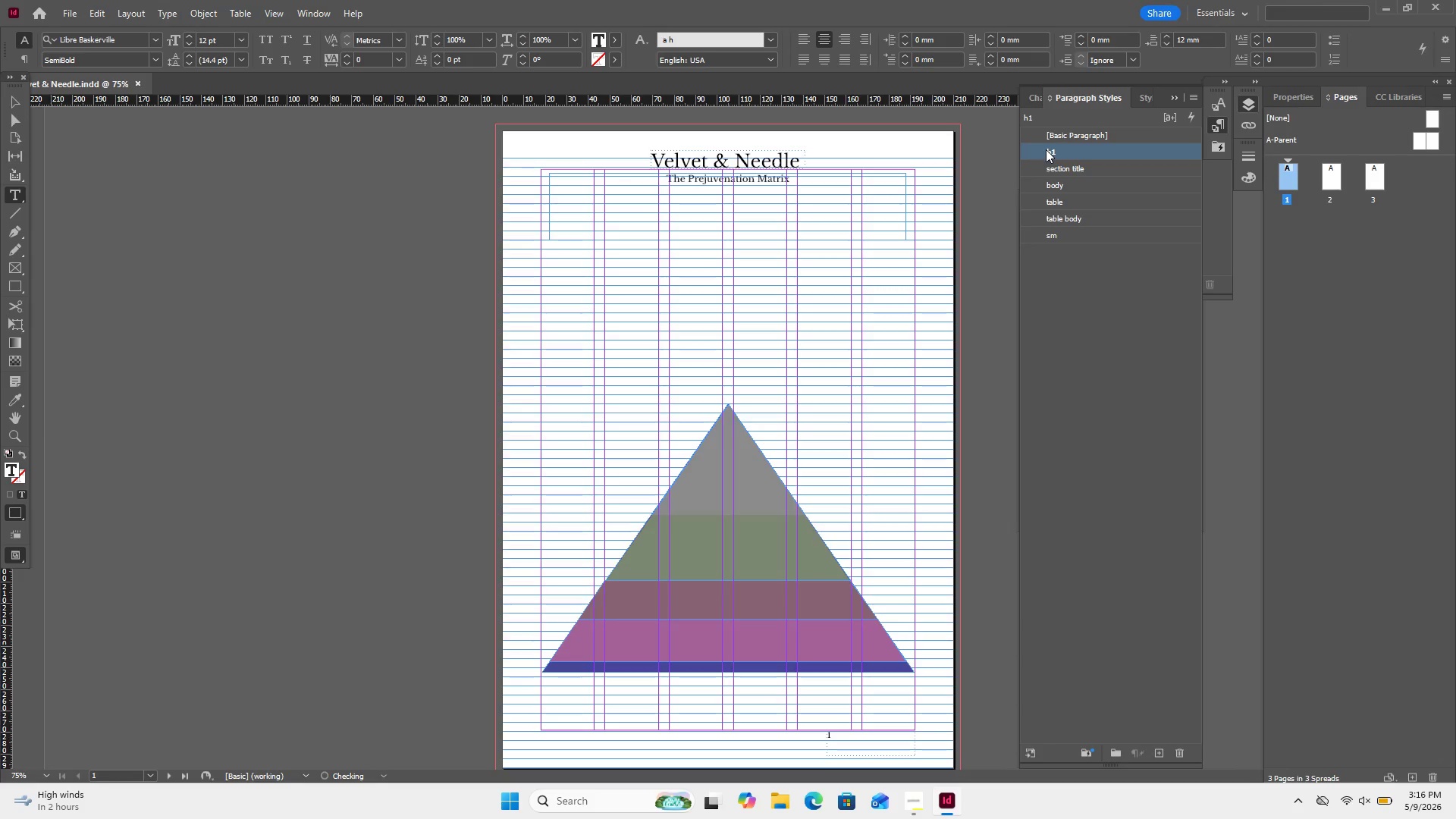 
double_click([1046, 149])
 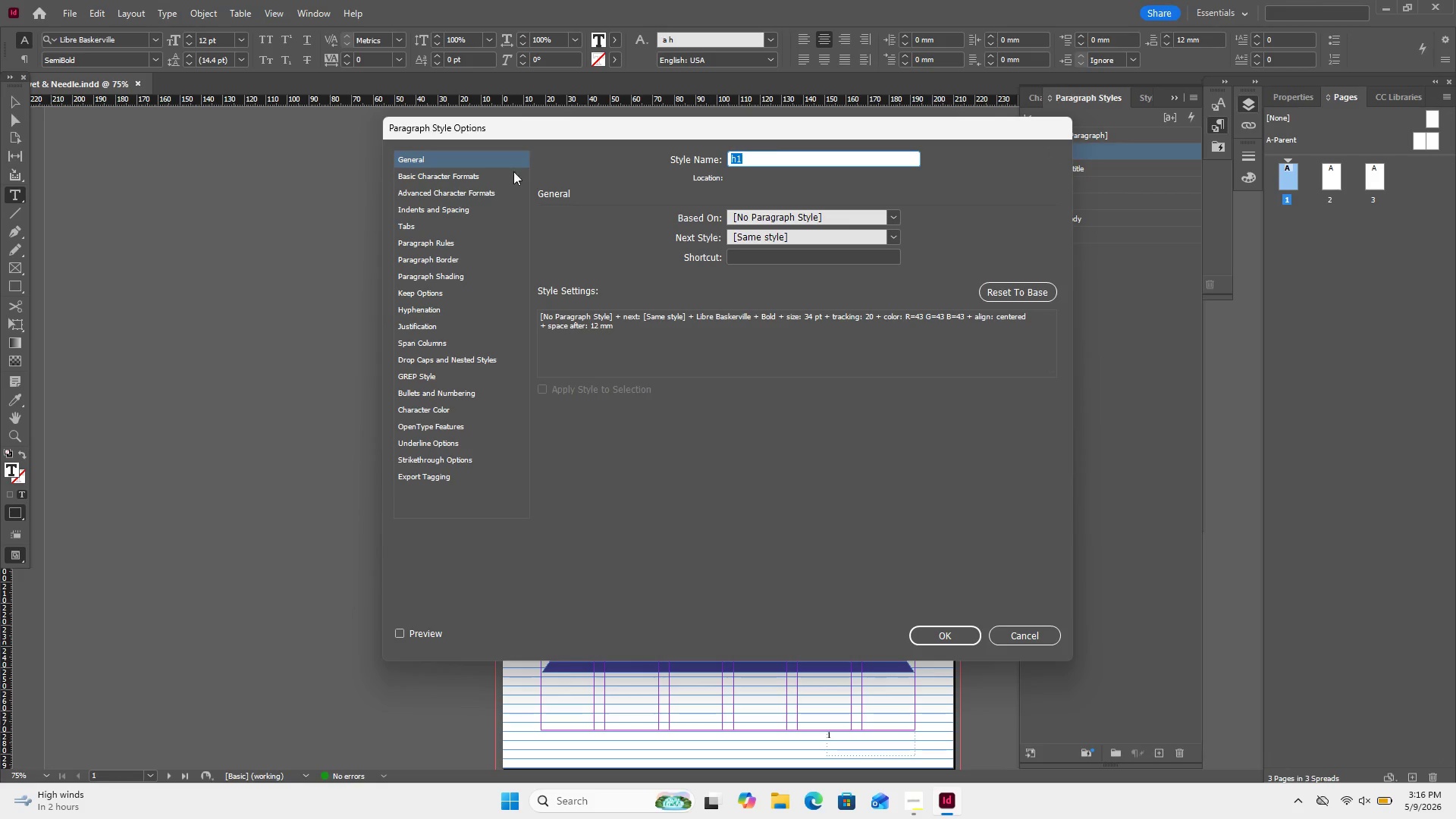 
left_click([475, 177])
 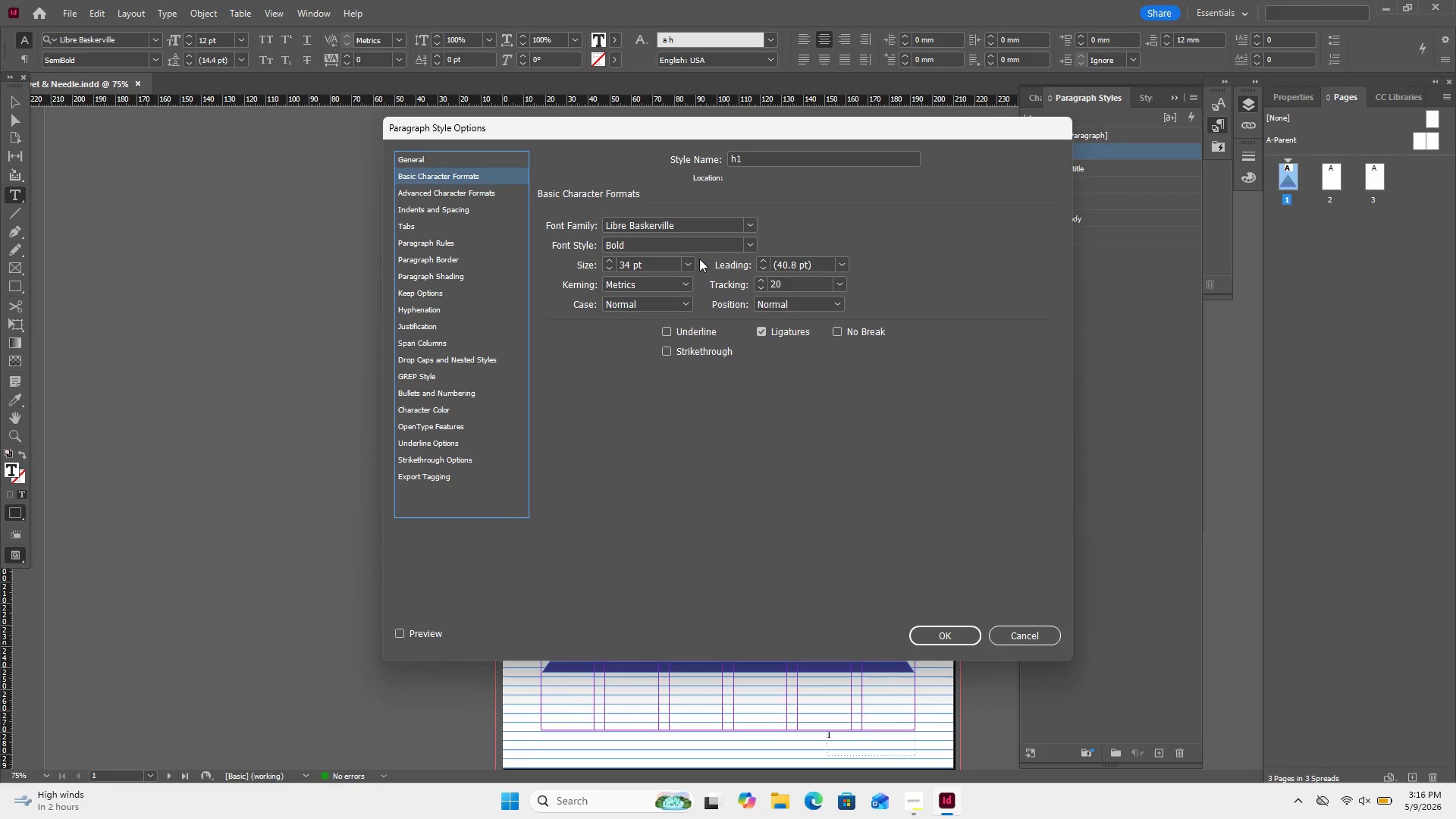 
left_click([692, 263])
 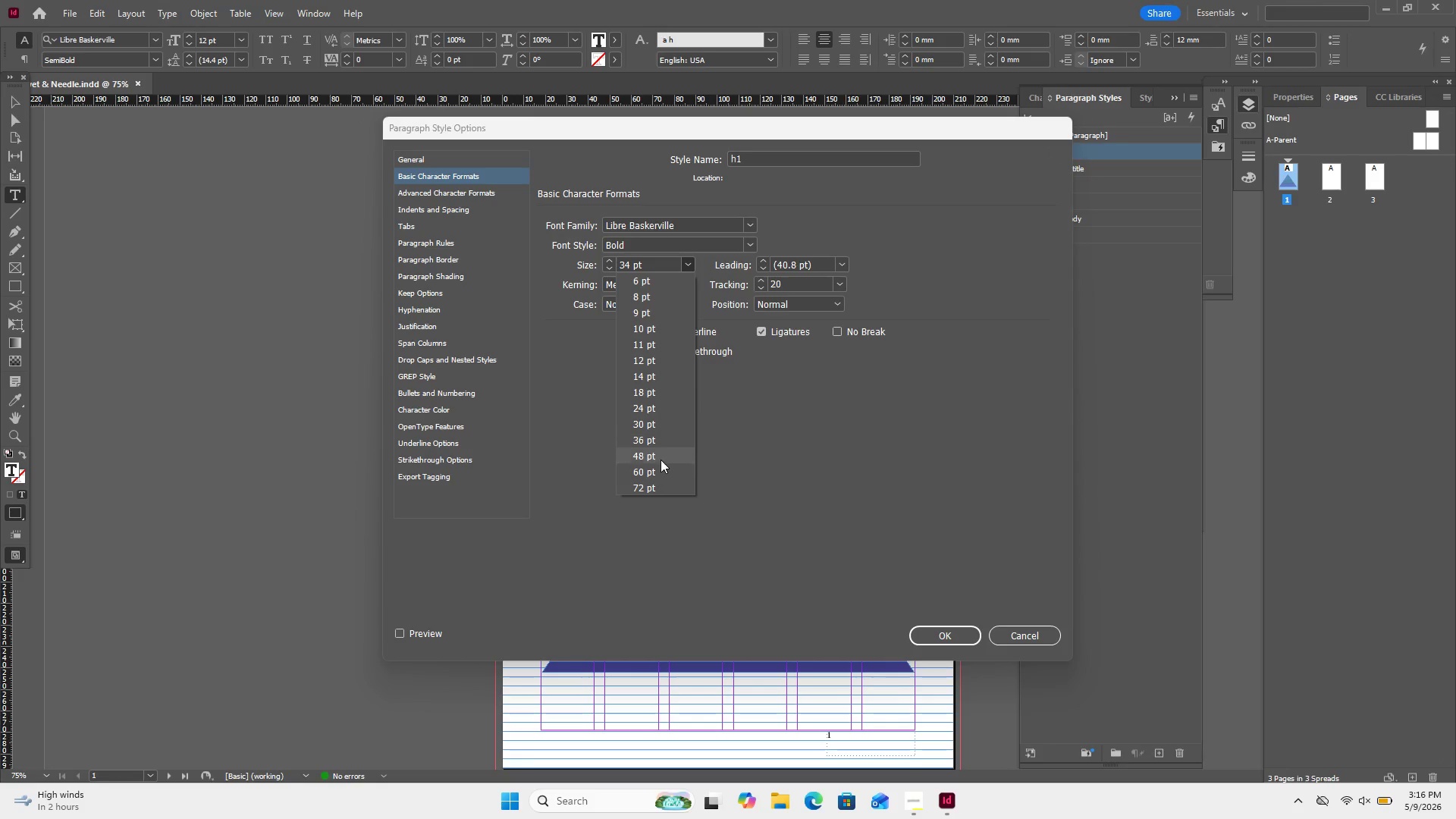 
left_click([659, 464])
 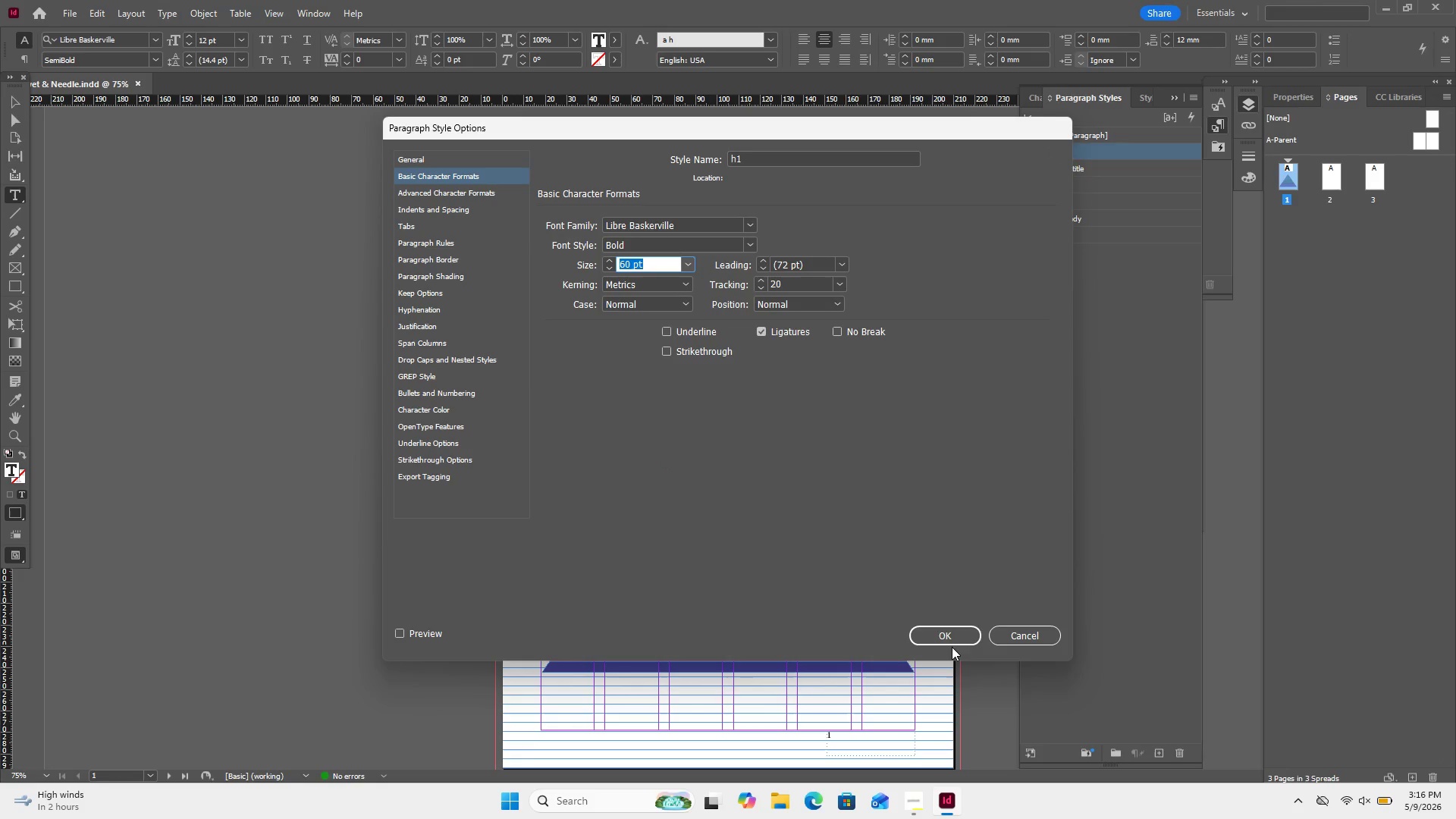 
left_click([951, 632])
 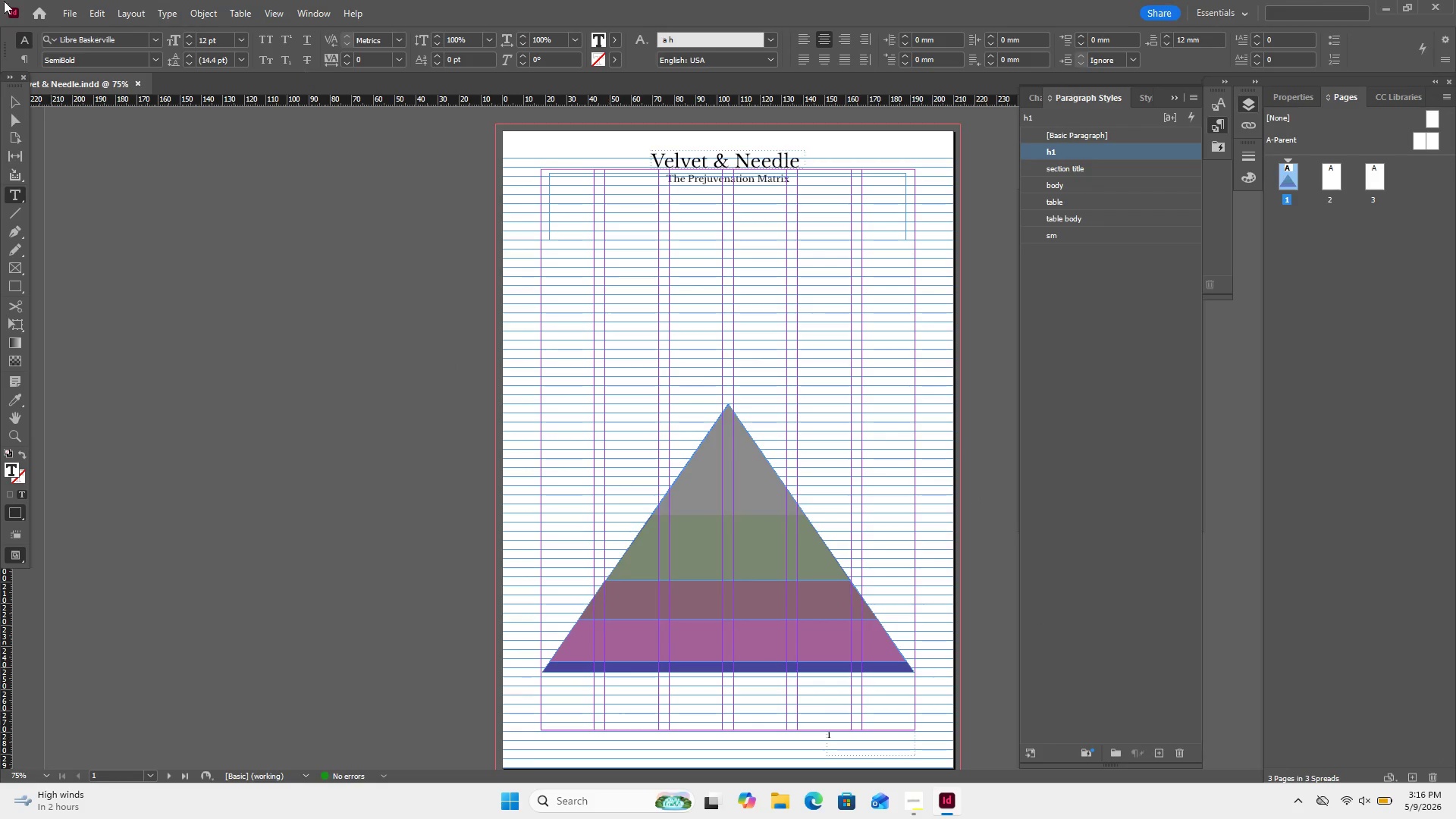 
left_click([8, 102])
 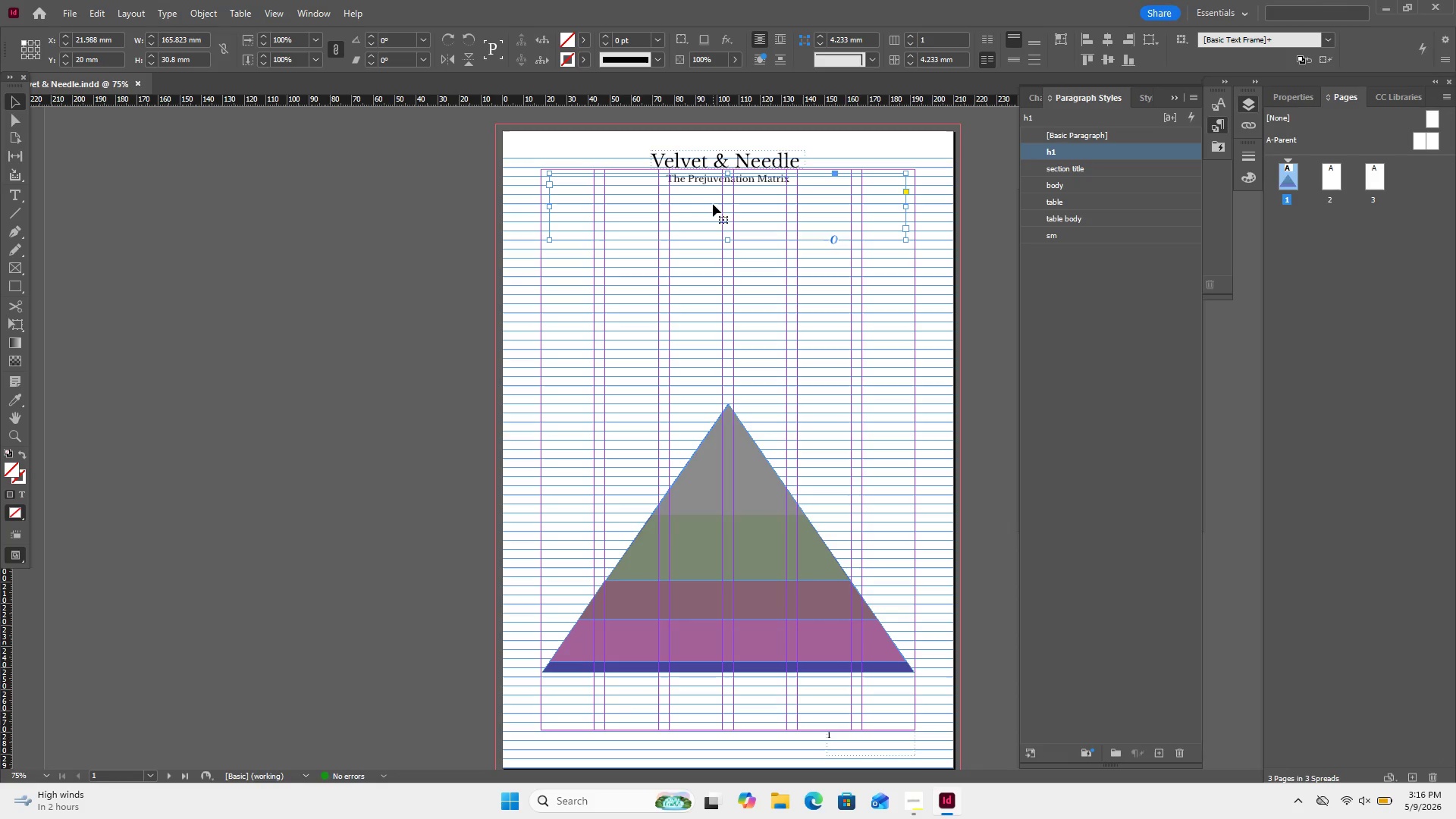 
left_click([733, 178])
 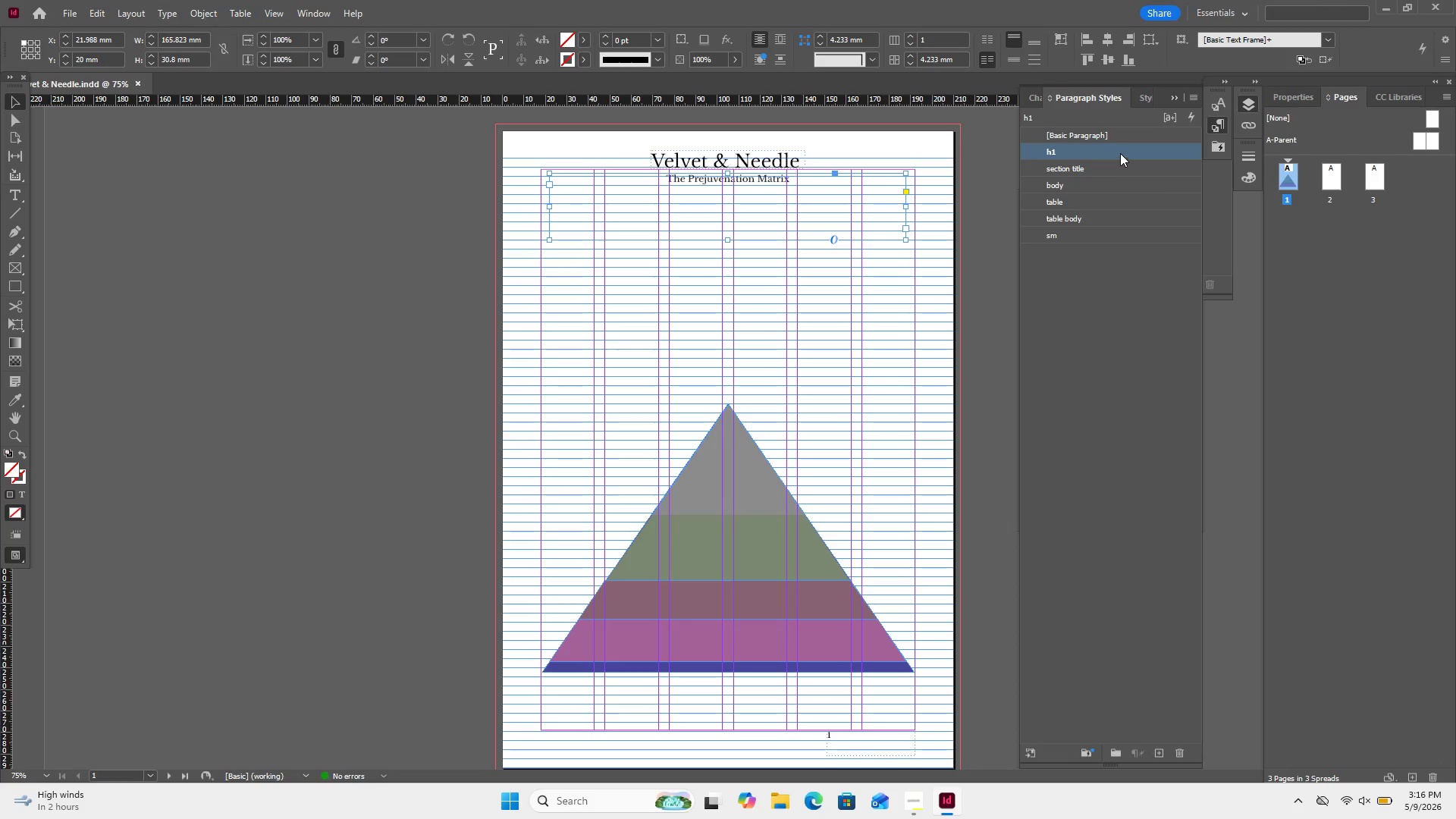 
left_click([1120, 153])
 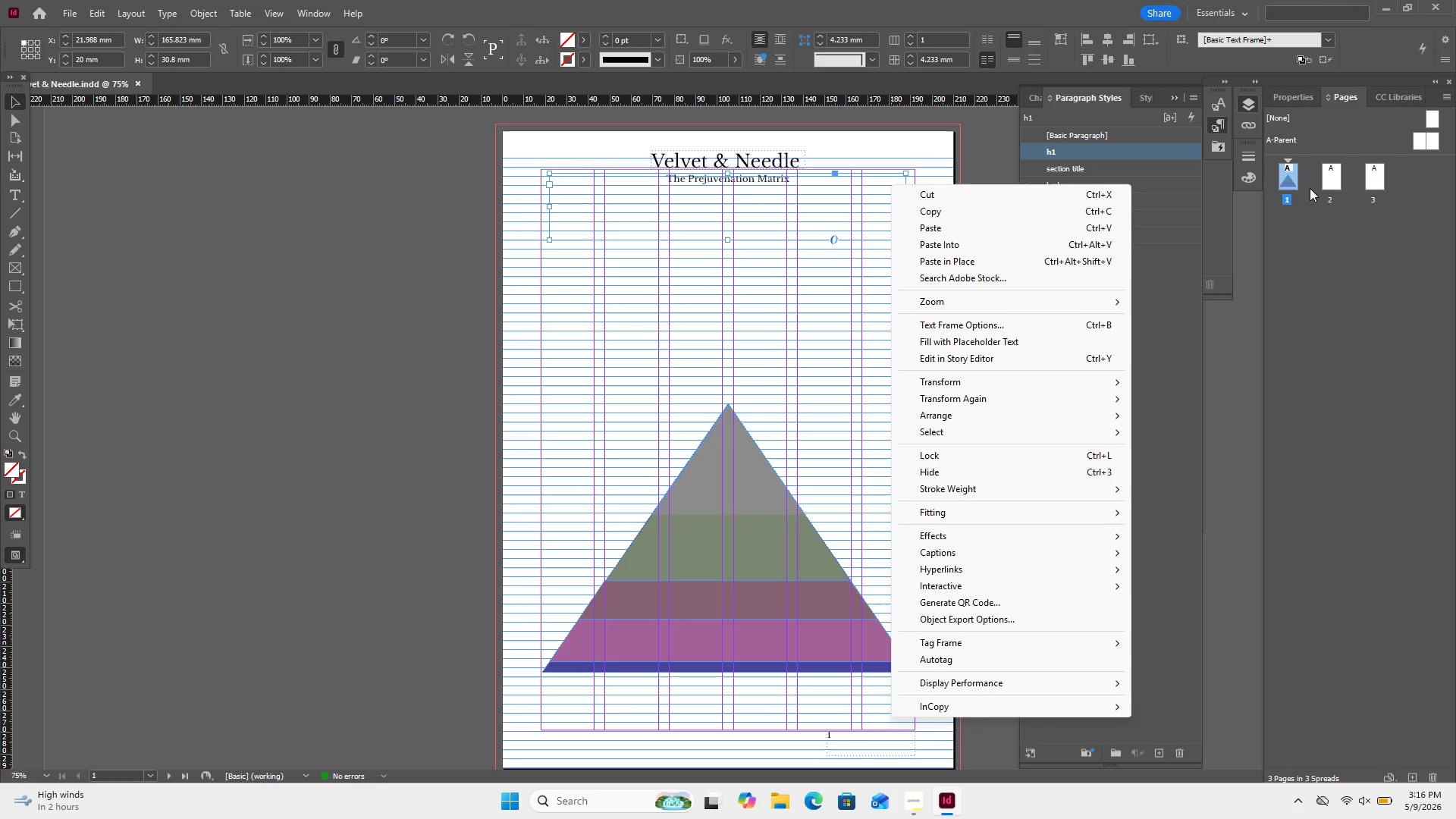 
left_click_drag(start_coordinate=[1276, 180], to_coordinate=[1276, 186])
 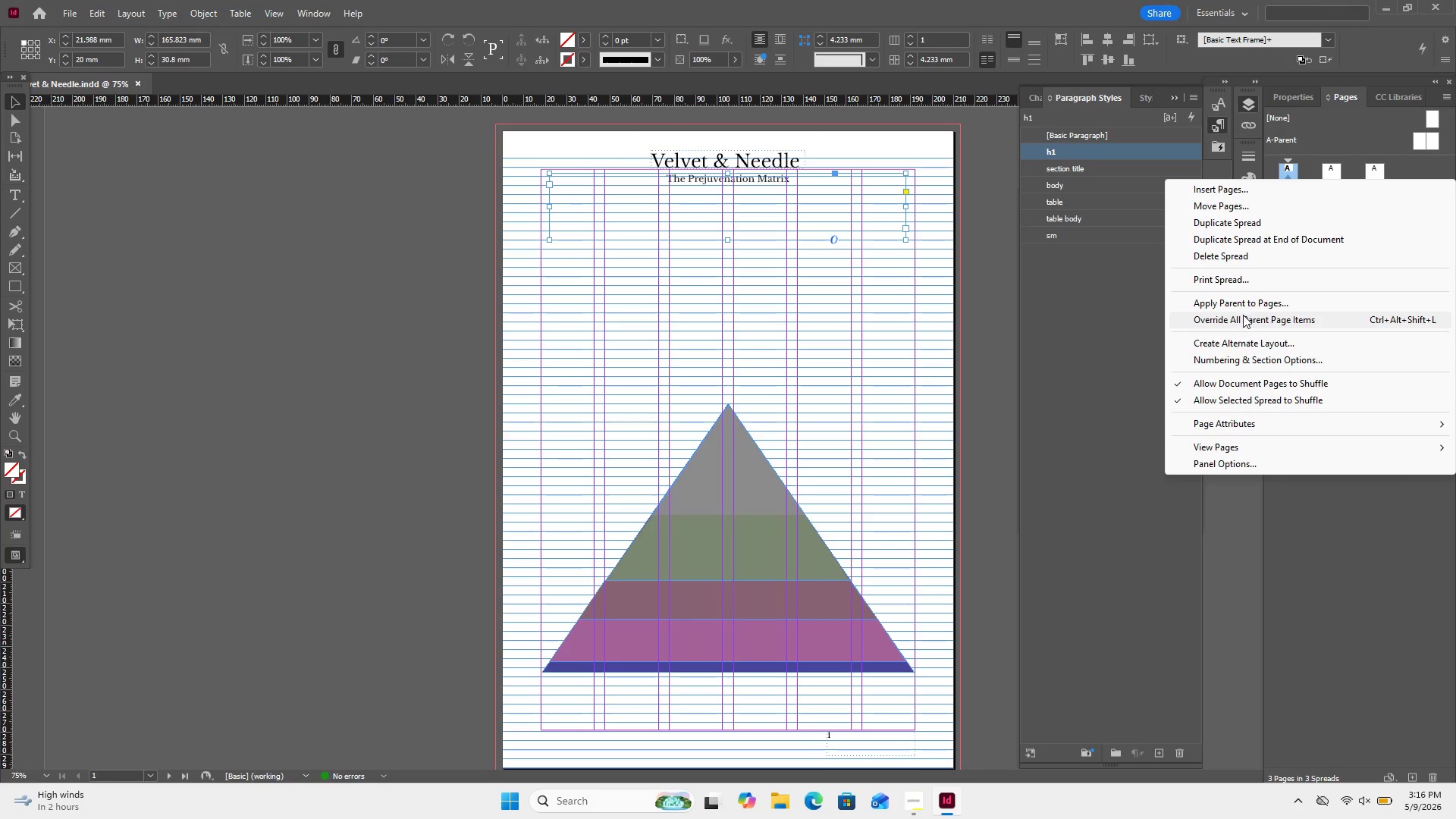 
left_click([1243, 318])
 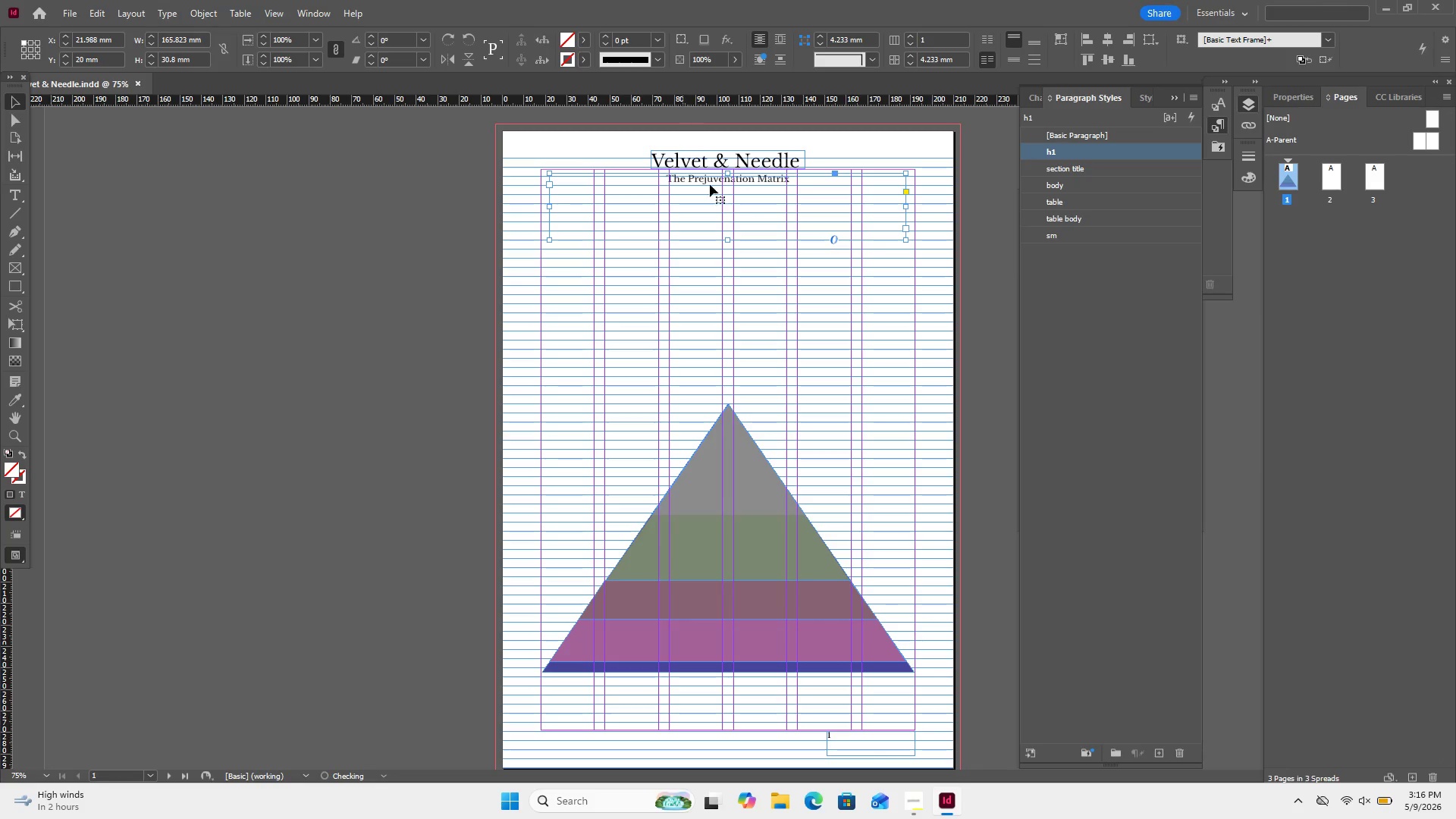 
left_click([760, 209])
 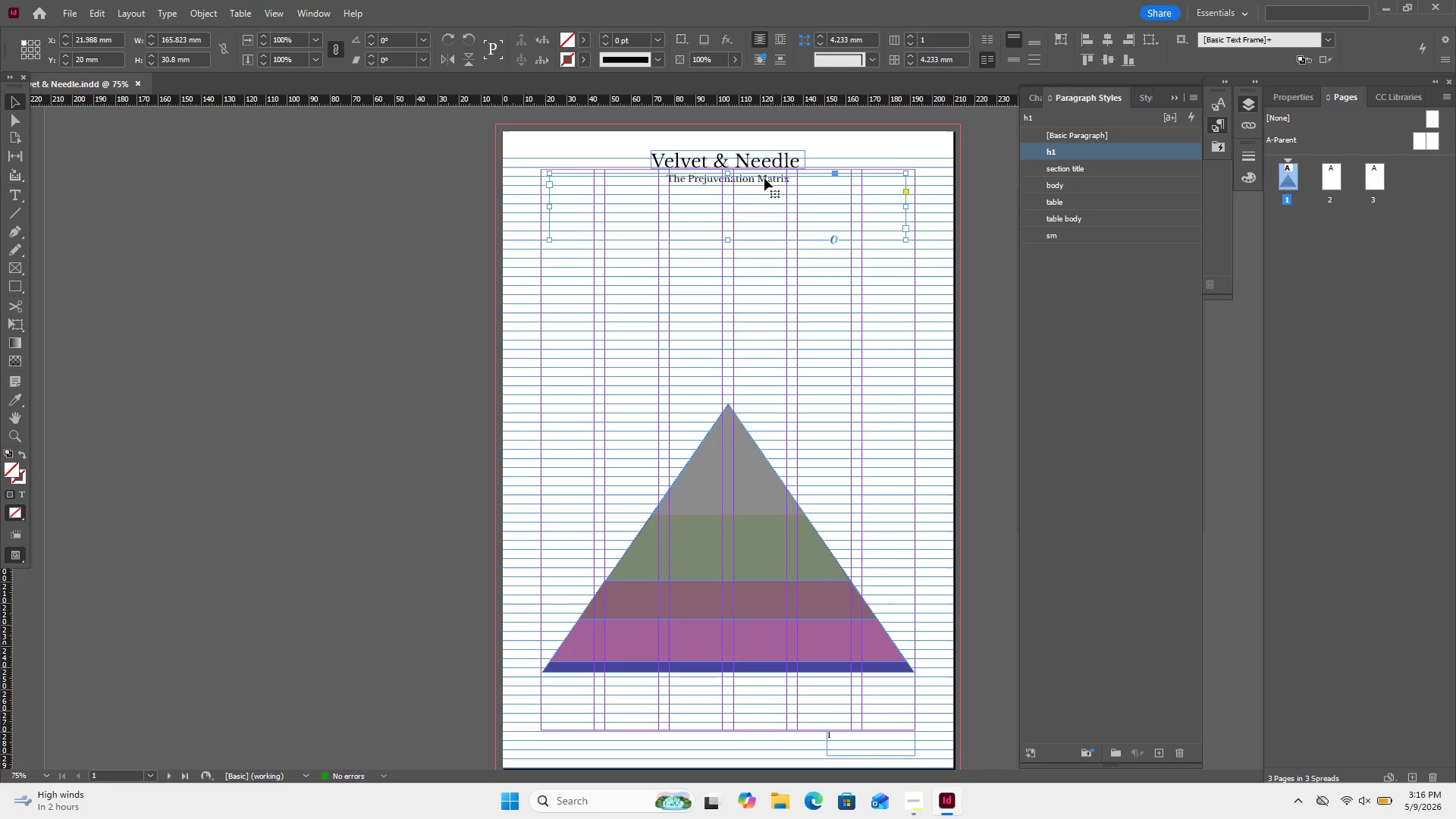 
left_click_drag(start_coordinate=[764, 178], to_coordinate=[759, 189])
 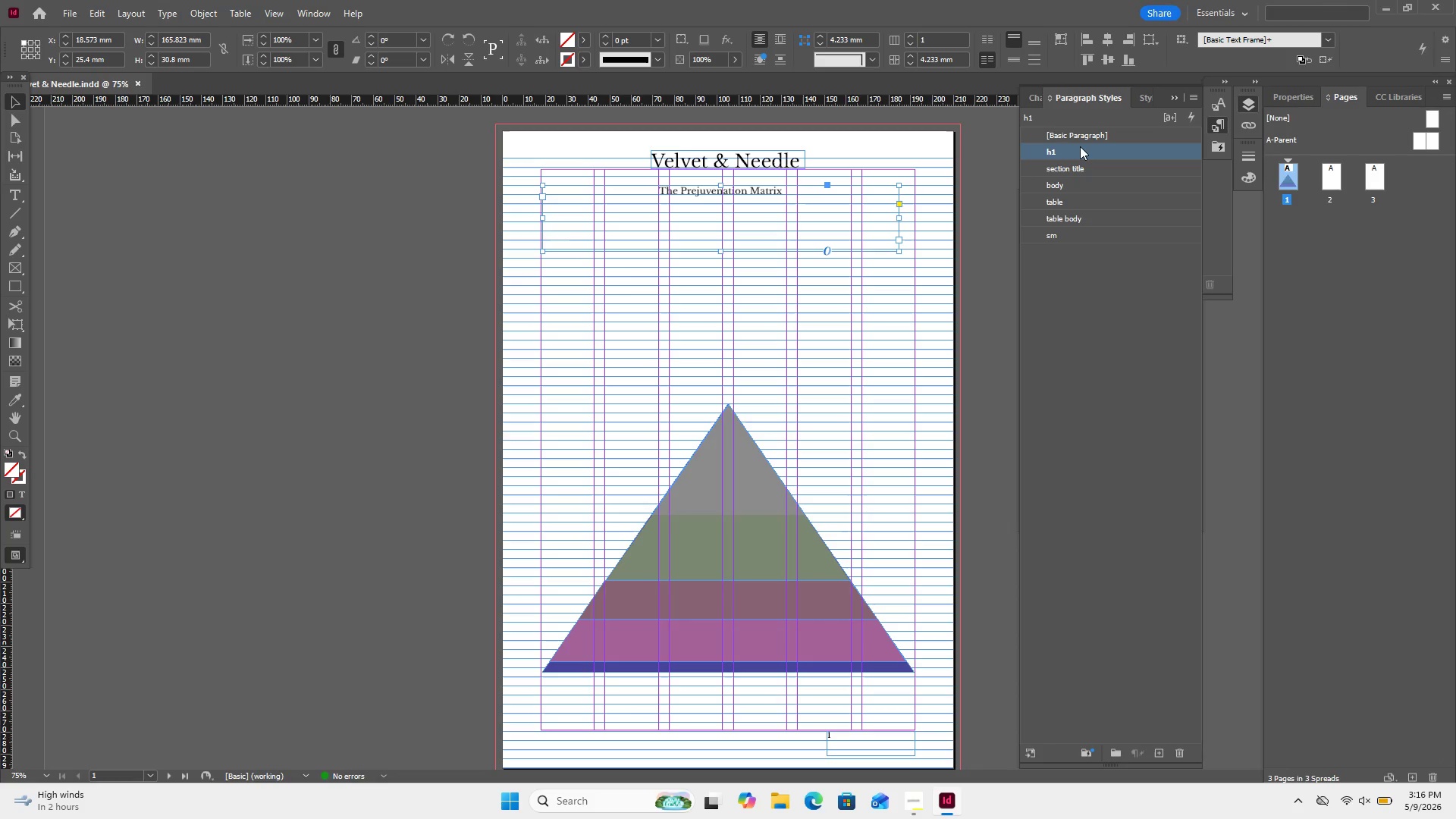 
double_click([1080, 146])
 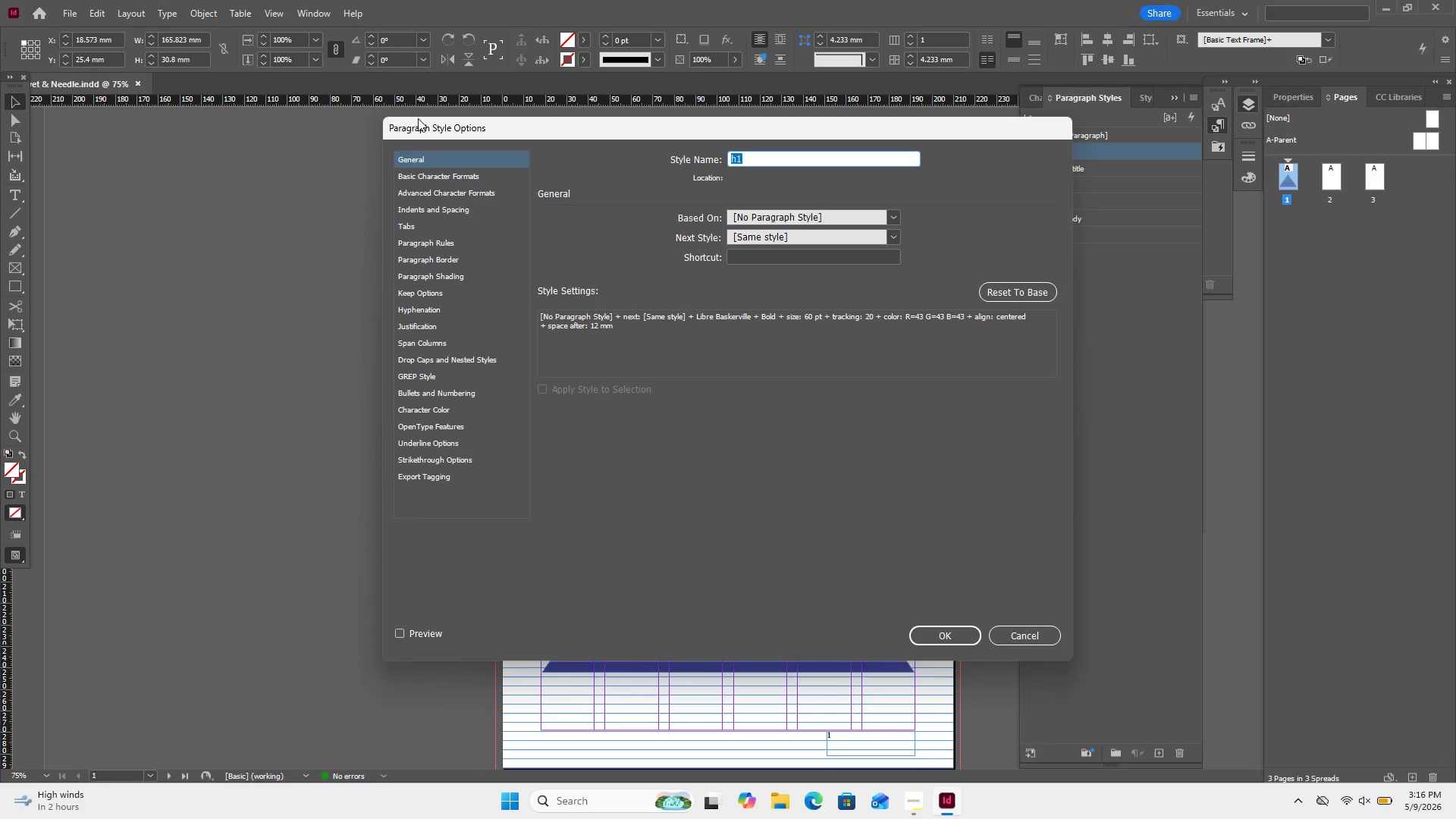 
left_click([424, 180])
 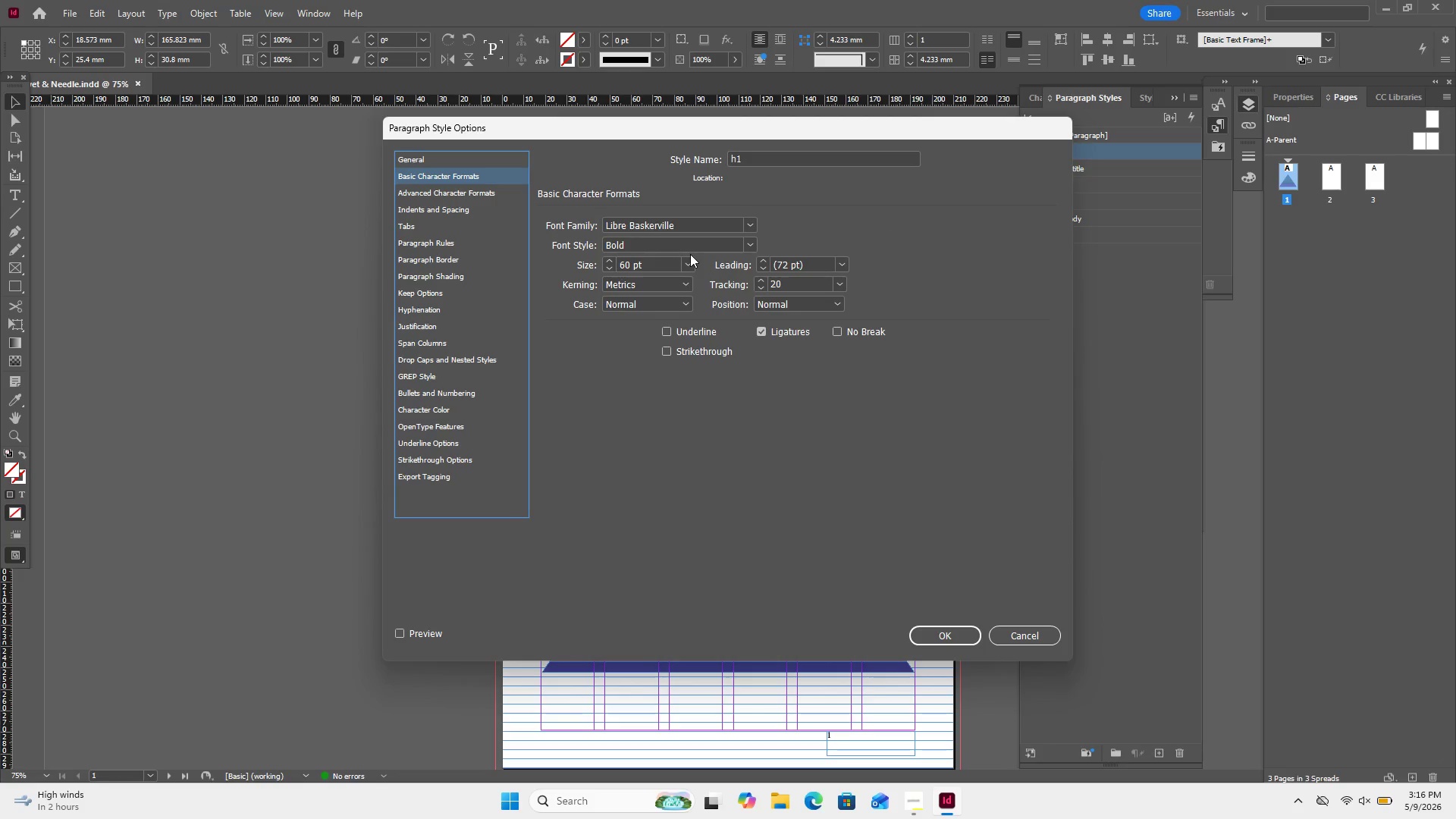 
double_click([691, 259])
 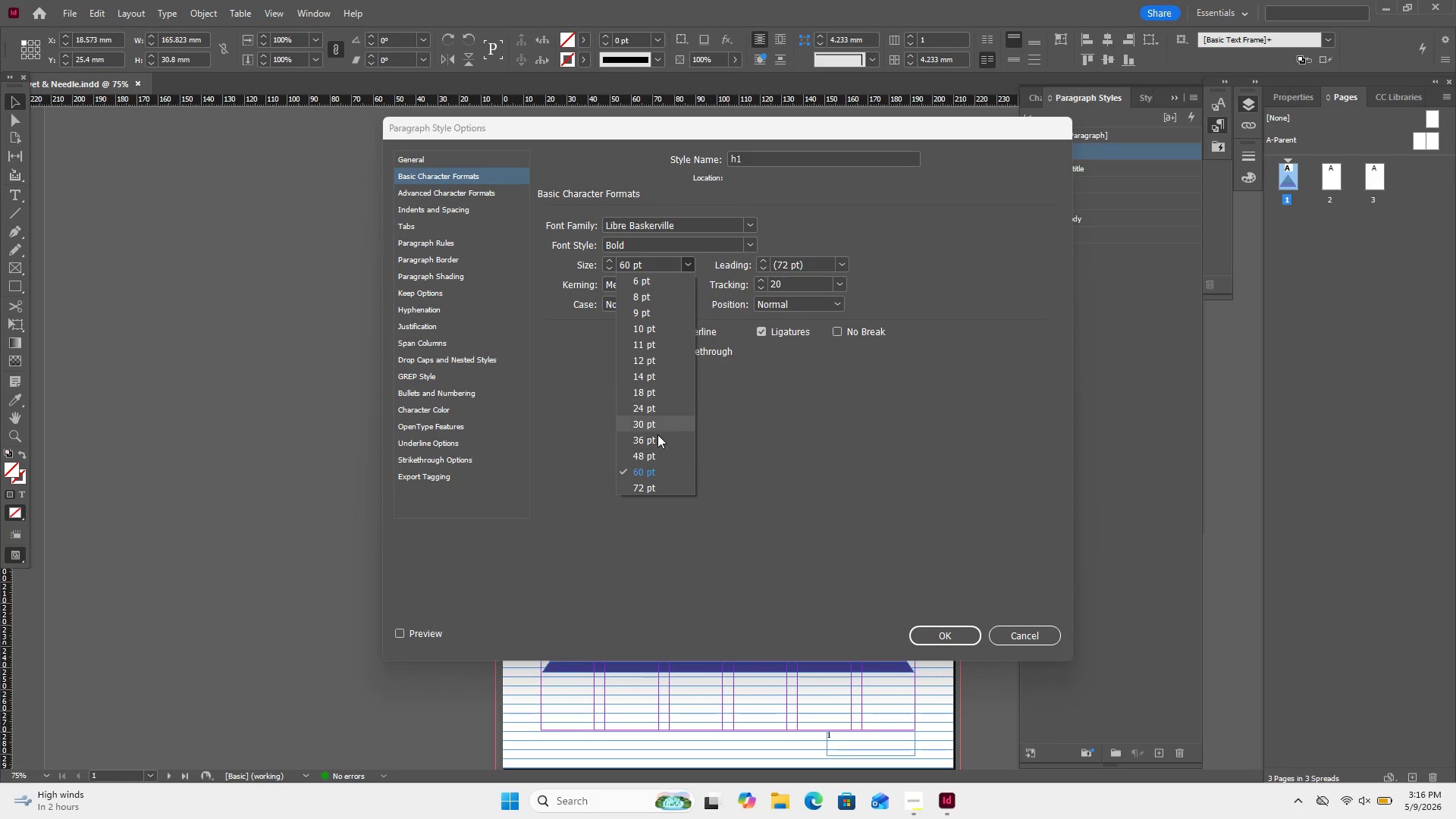 
left_click([657, 455])
 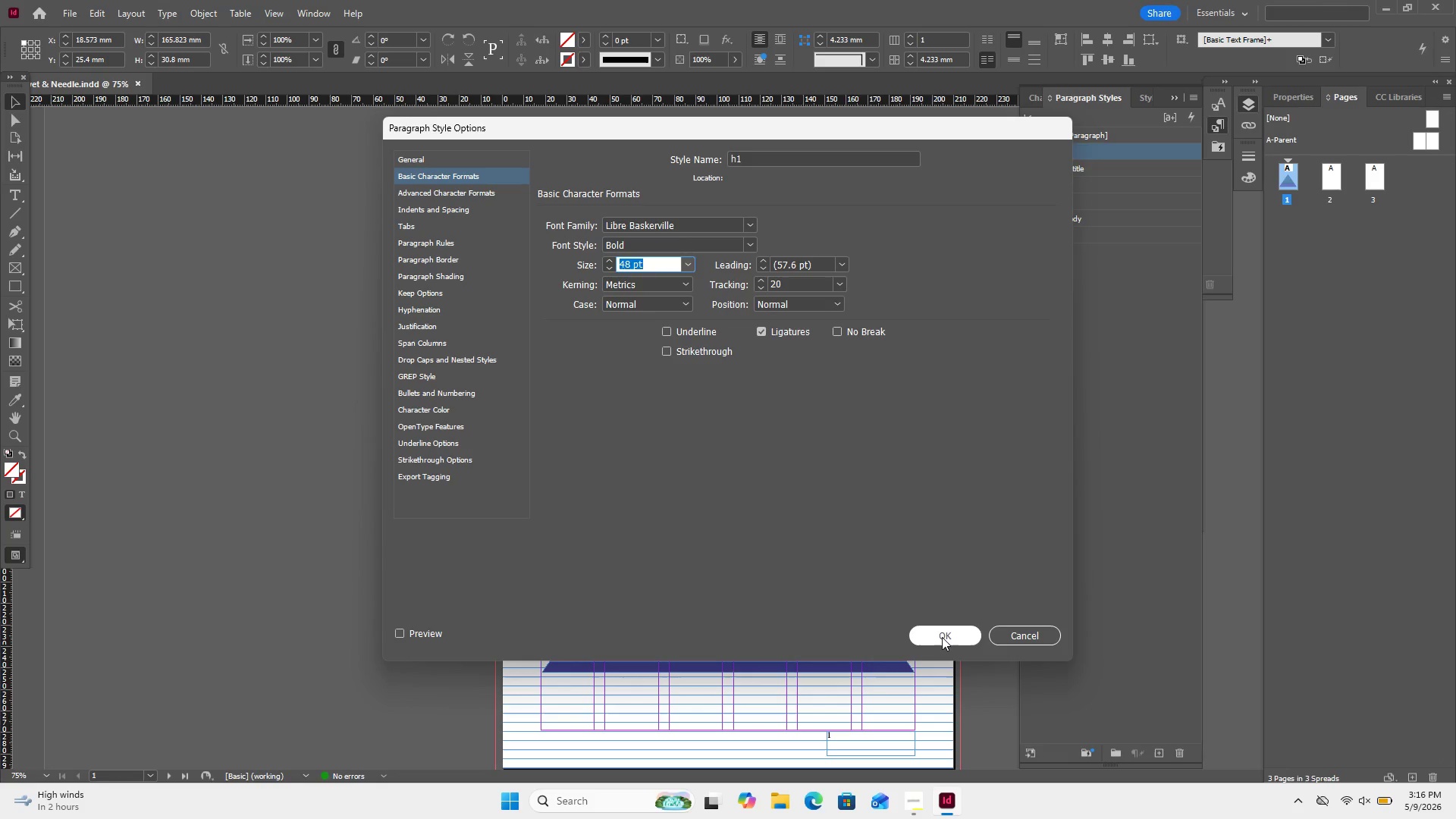 
left_click([942, 637])
 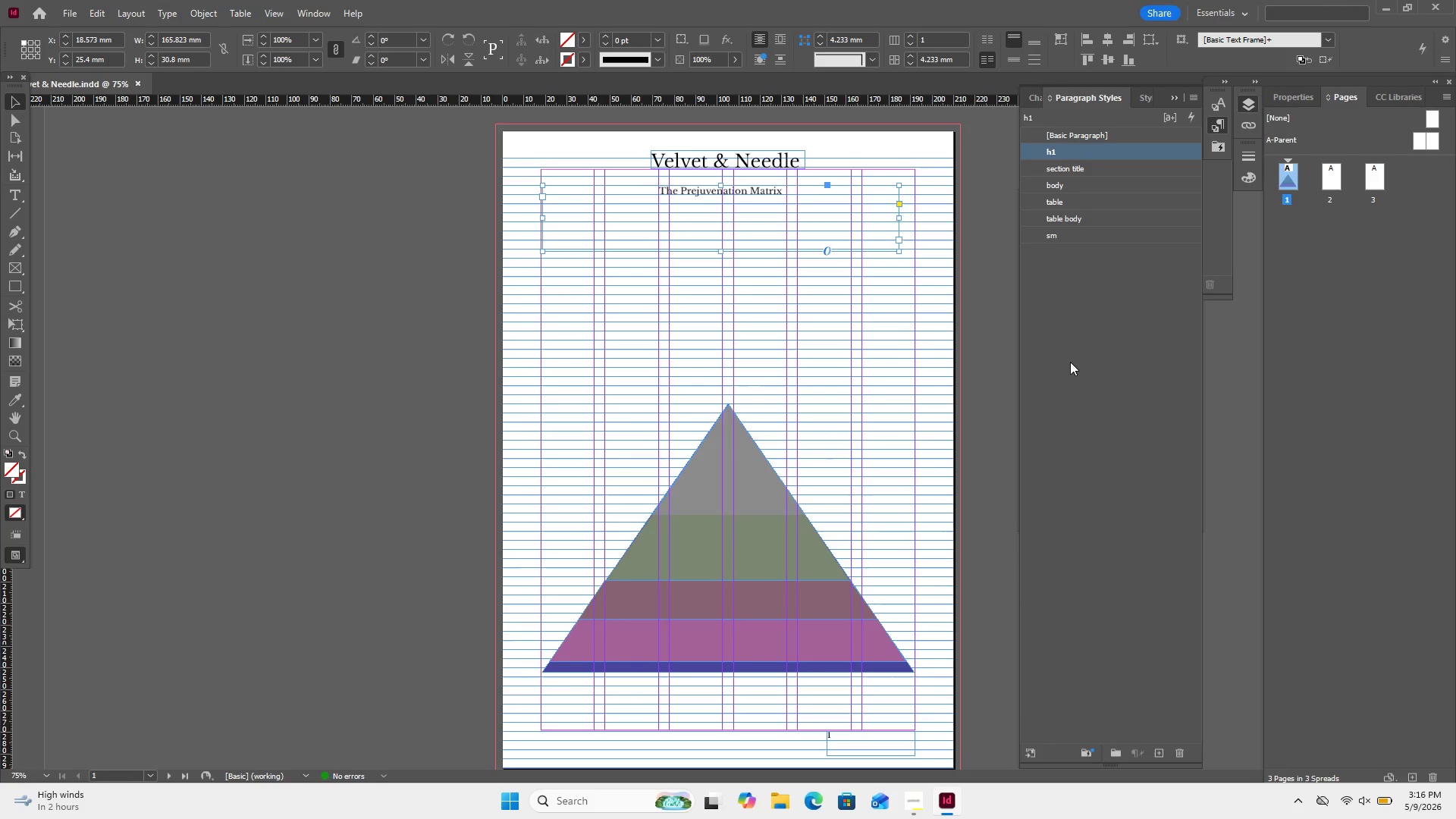 
left_click([1069, 352])
 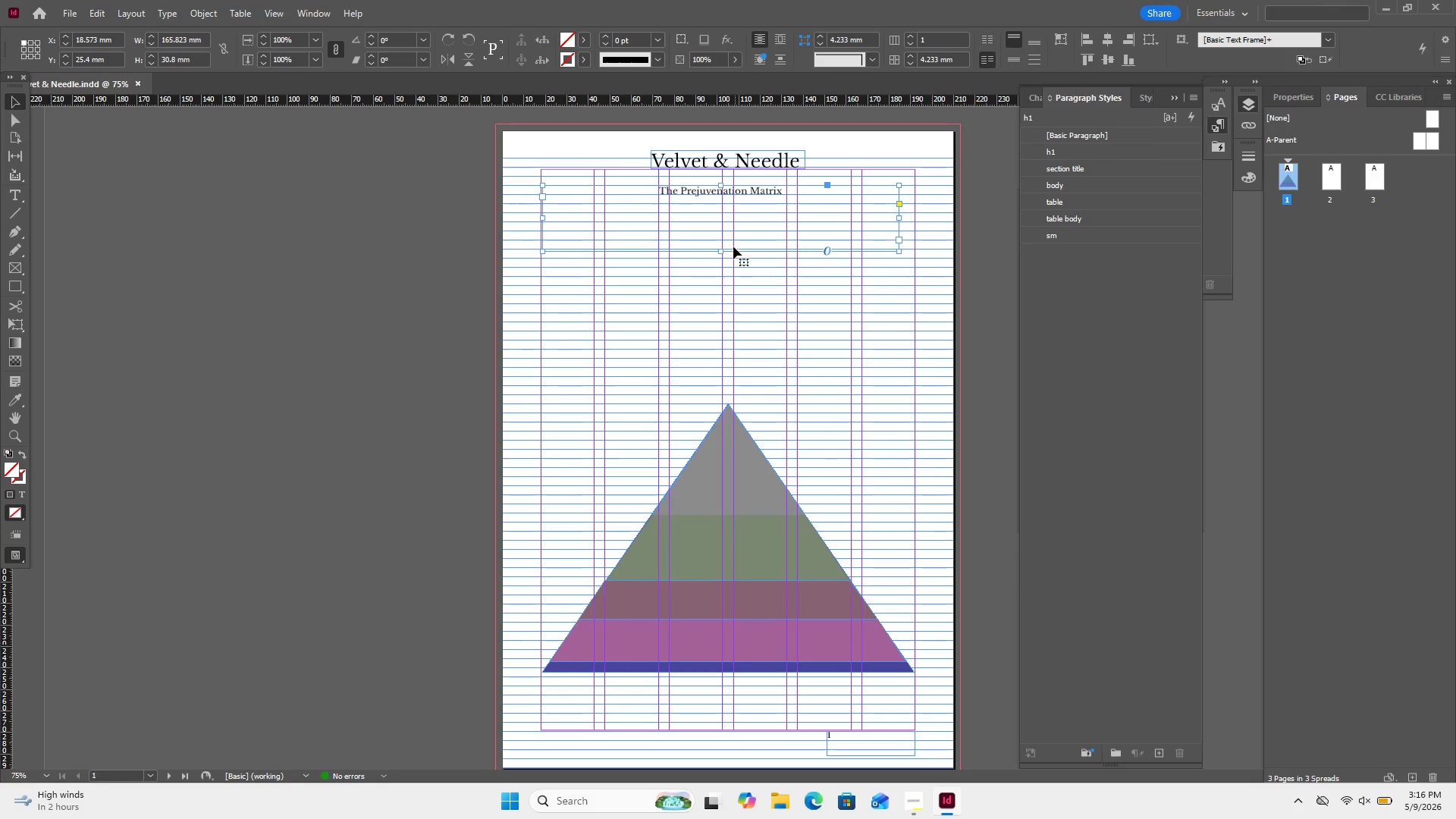 
left_click_drag(start_coordinate=[720, 252], to_coordinate=[723, 207])
 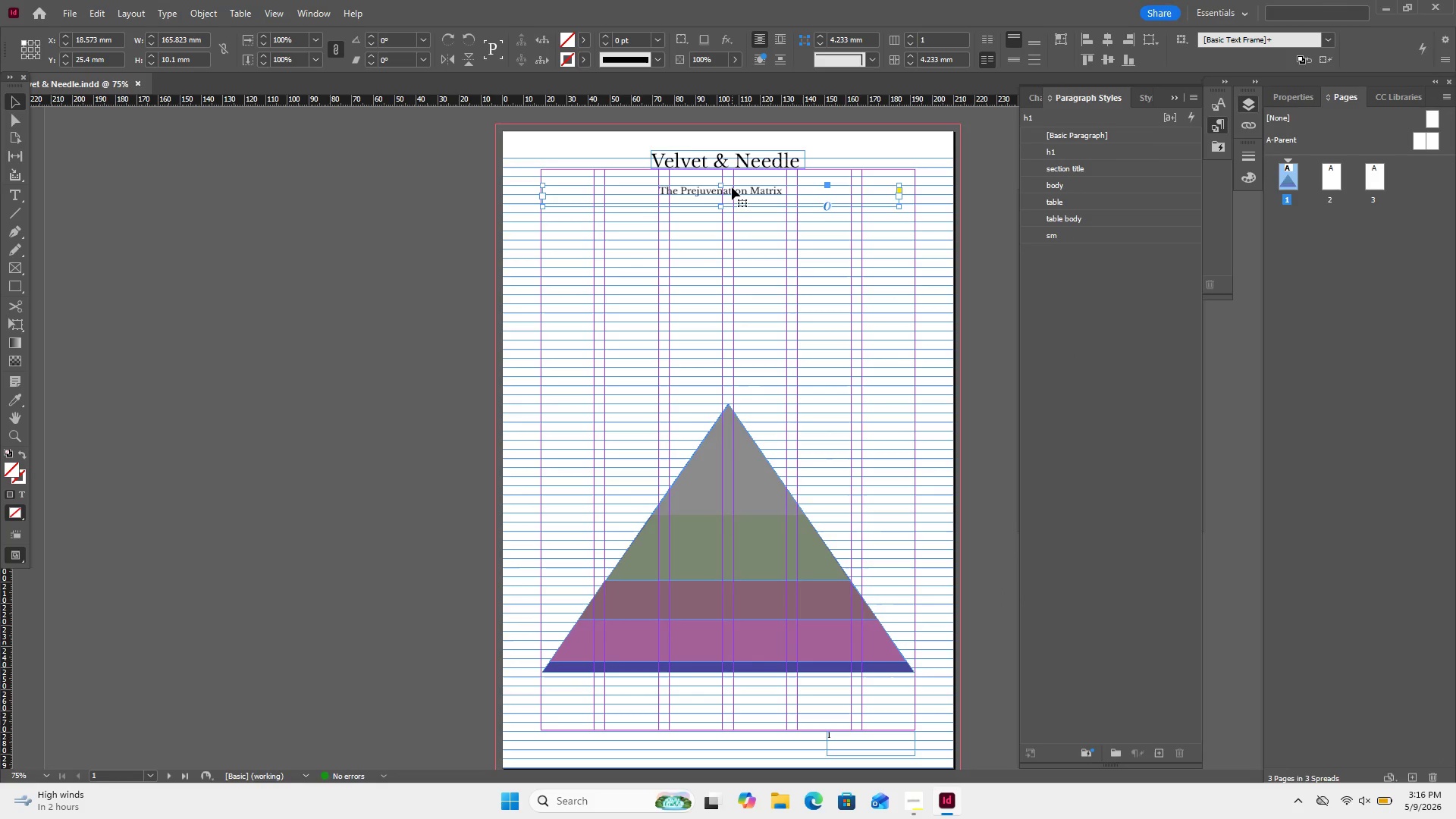 
left_click([732, 187])
 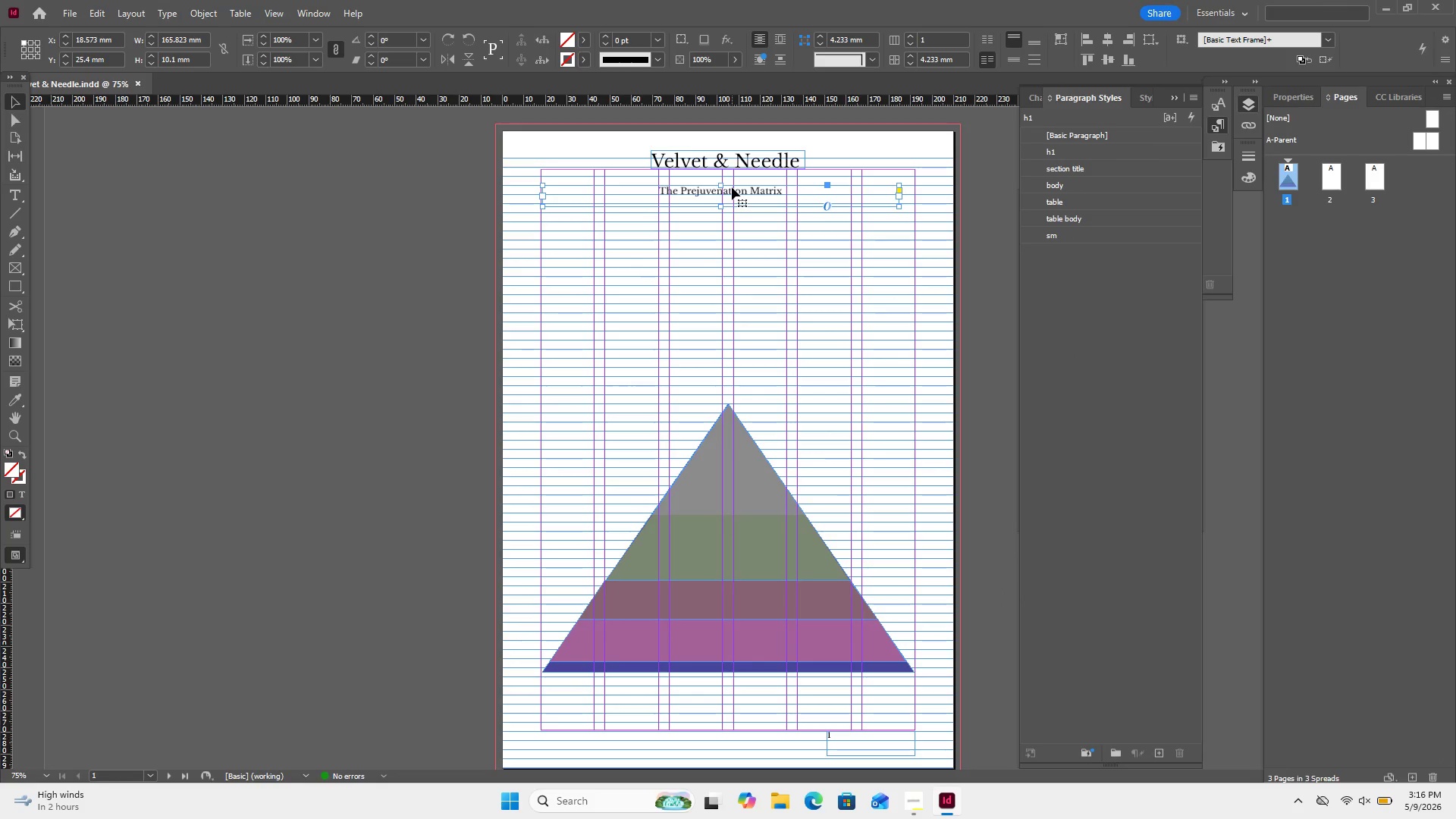 
double_click([732, 187])
 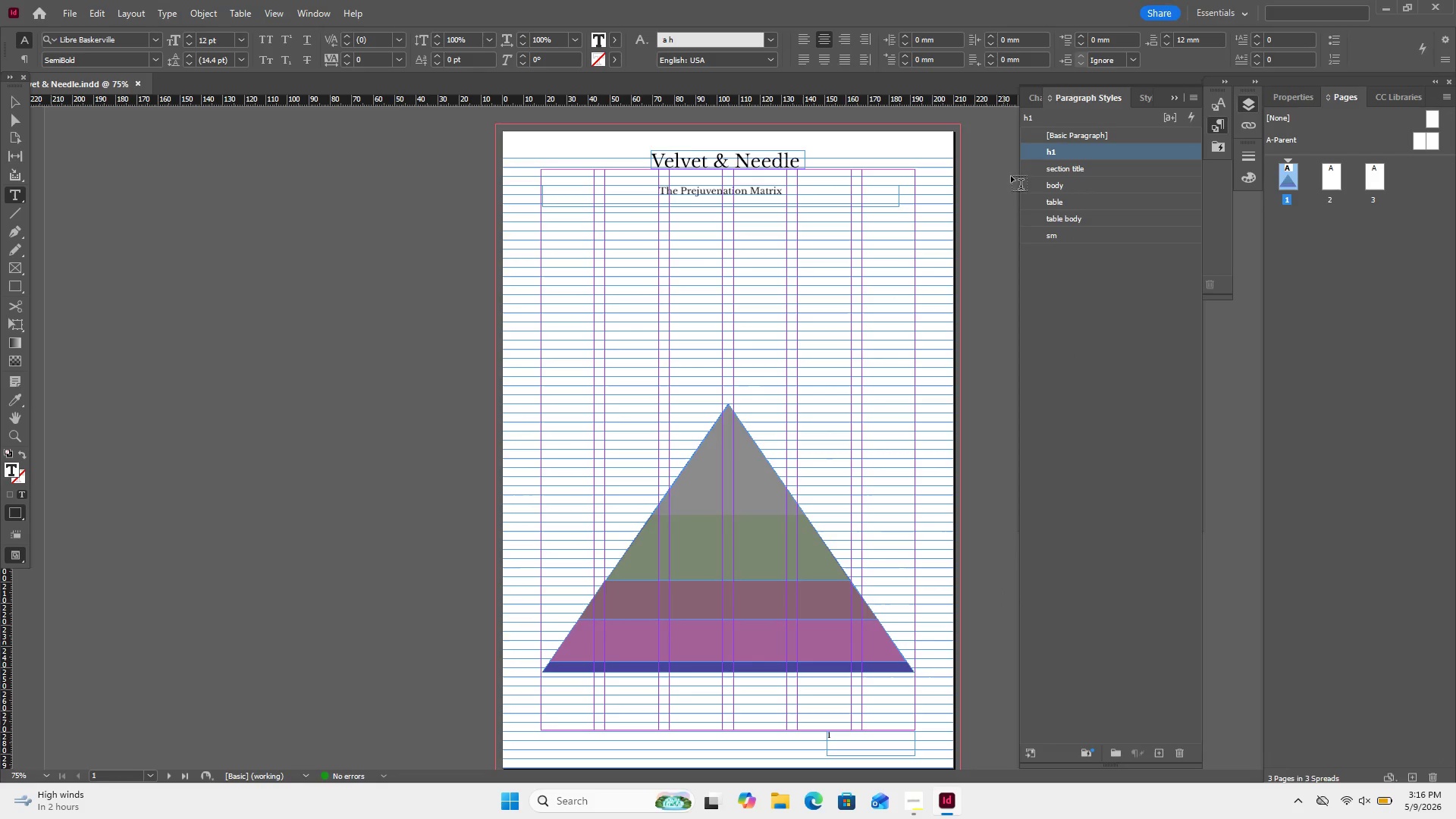 
double_click([1061, 148])
 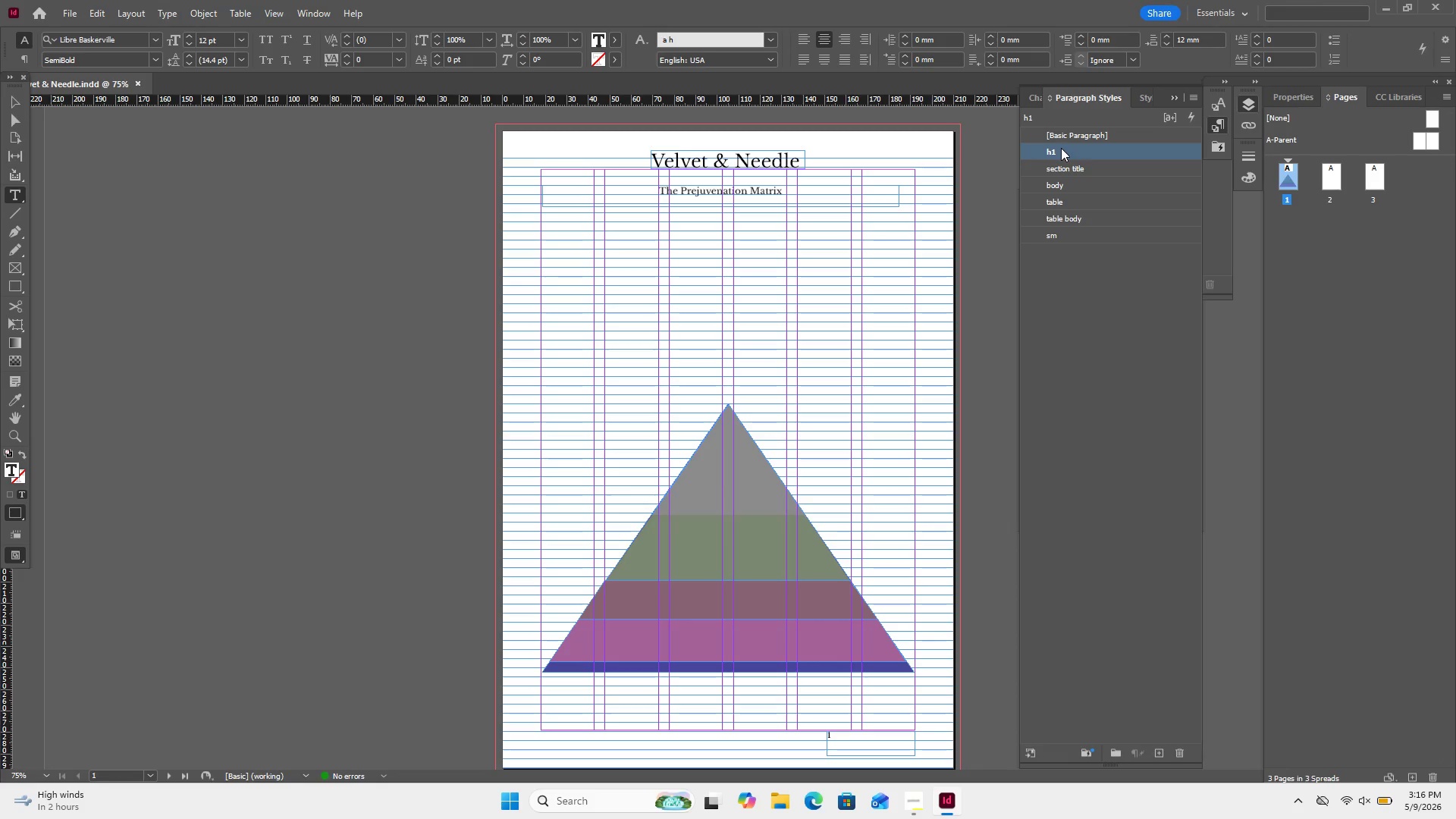 
triple_click([1061, 148])
 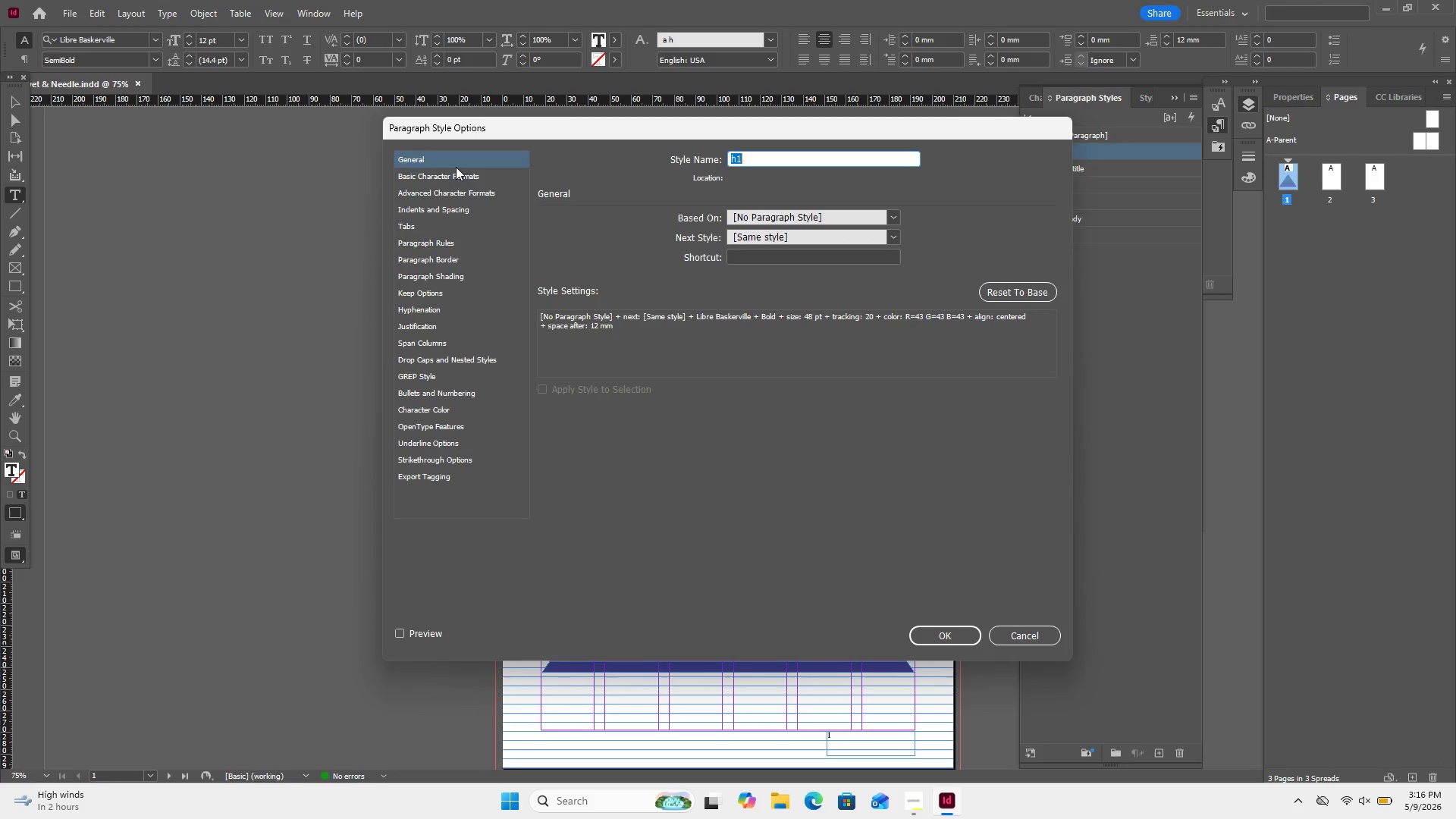 
left_click([453, 171])
 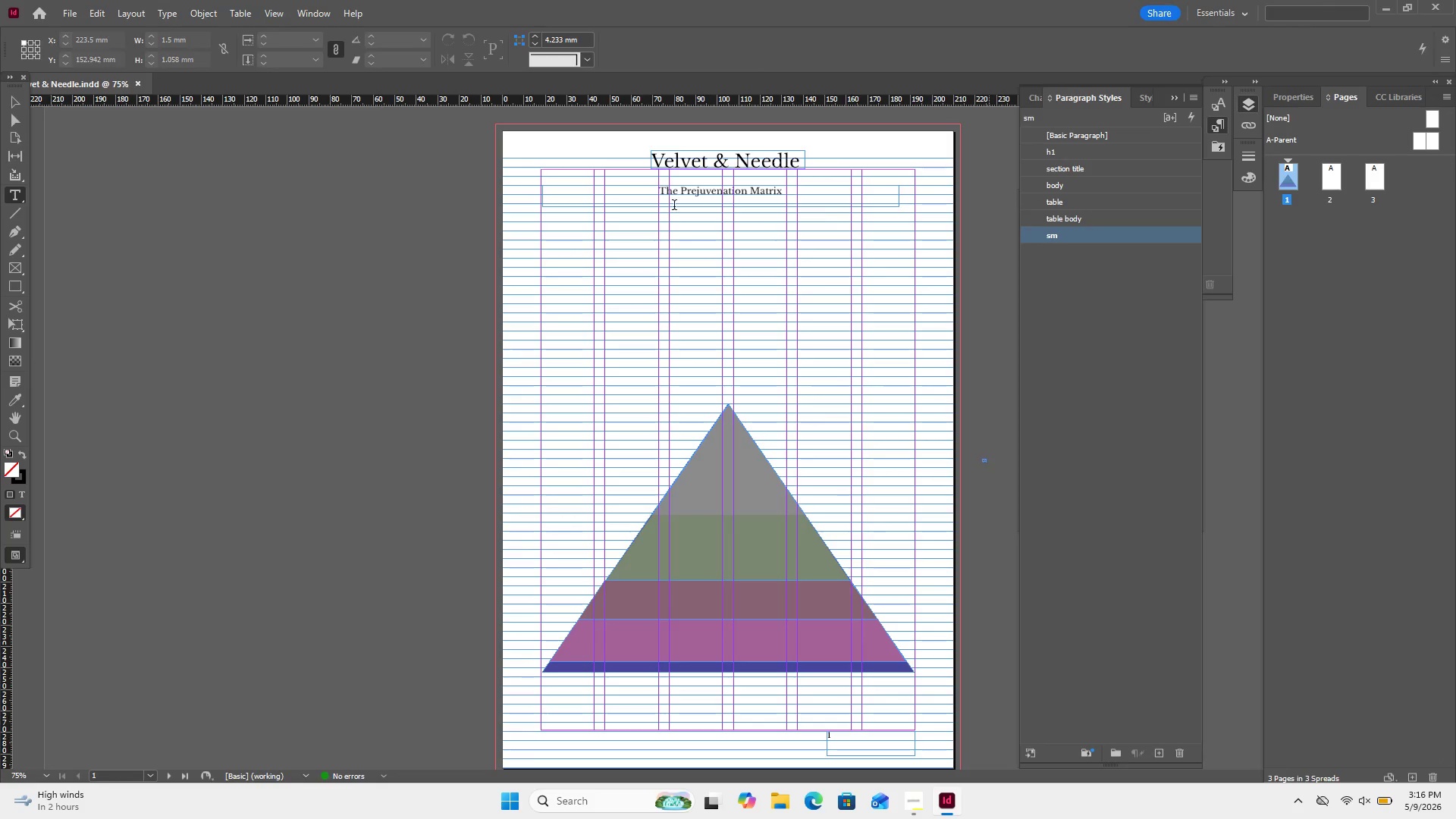 
wait(5.84)
 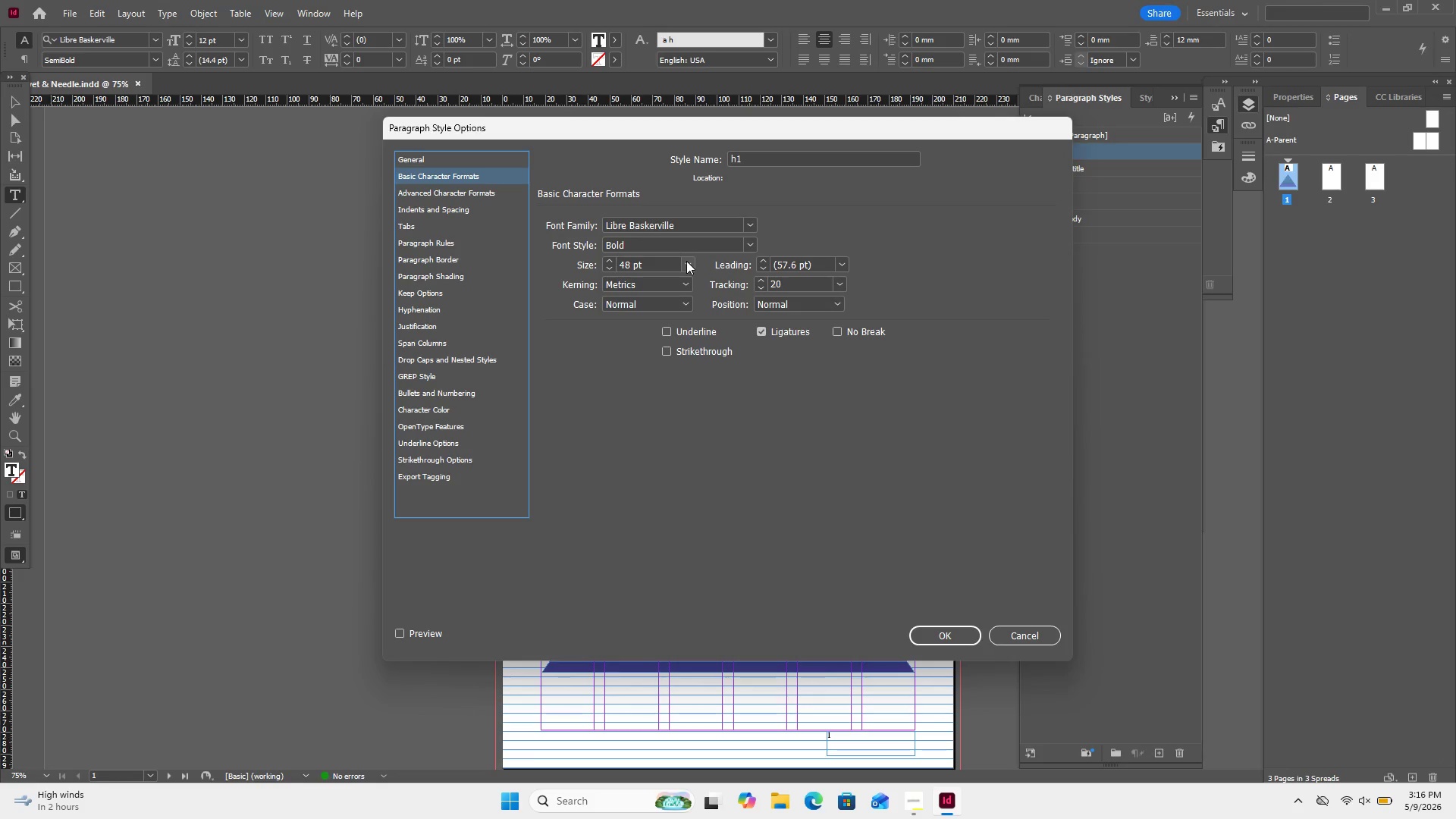 
double_click([309, 283])
 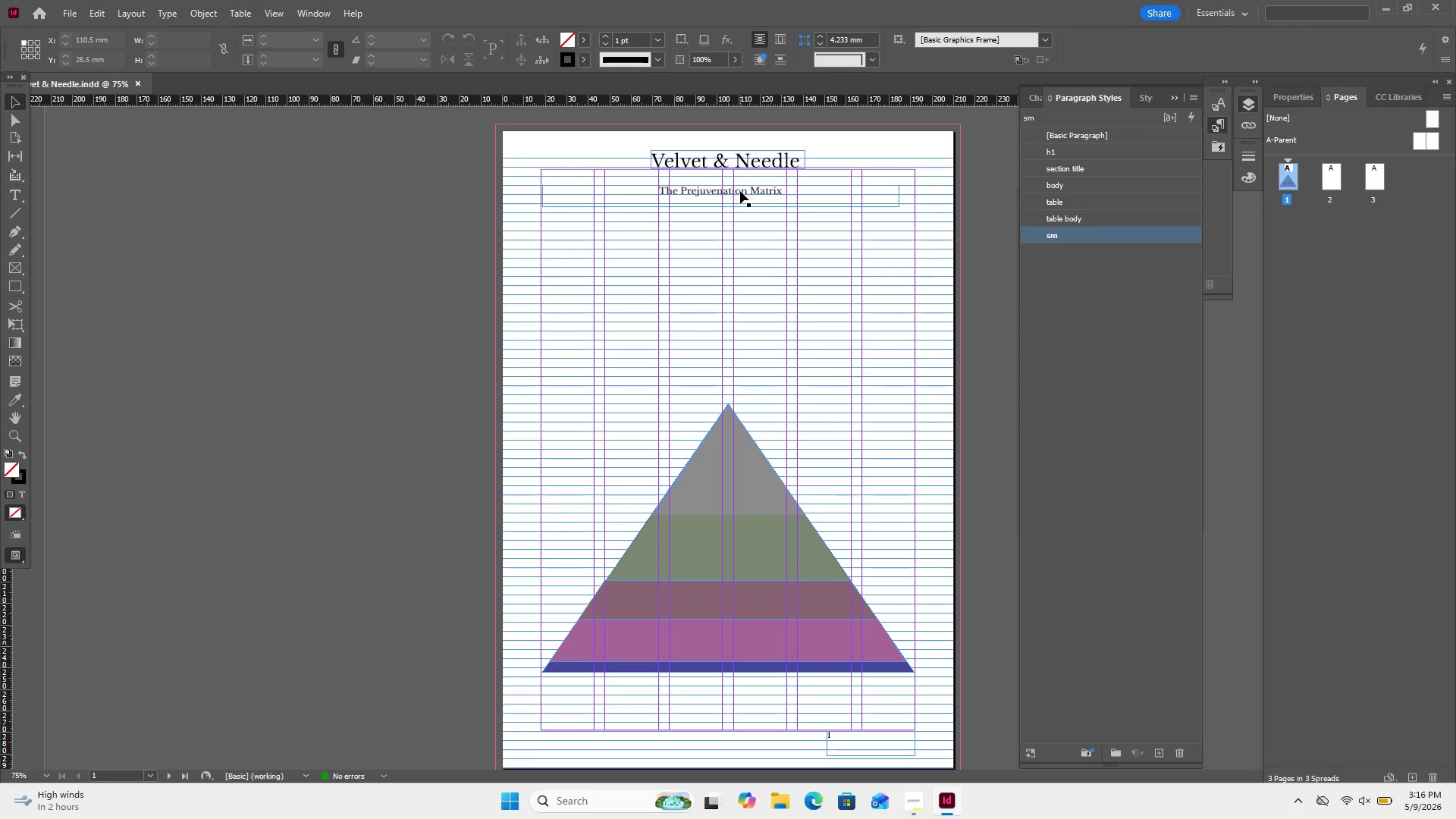 
double_click([740, 191])
 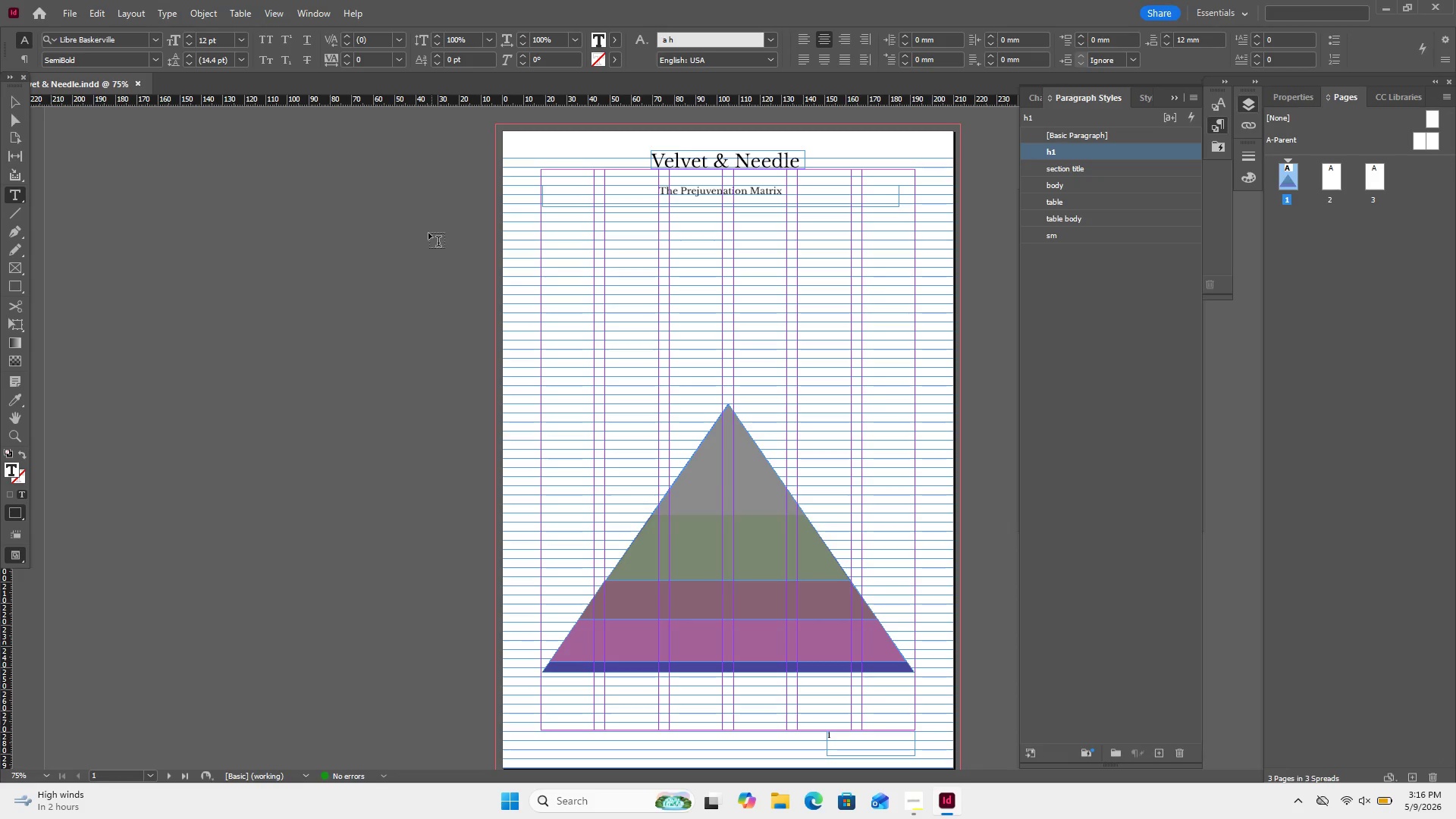 
left_click_drag(start_coordinate=[430, 233], to_coordinate=[443, 231])
 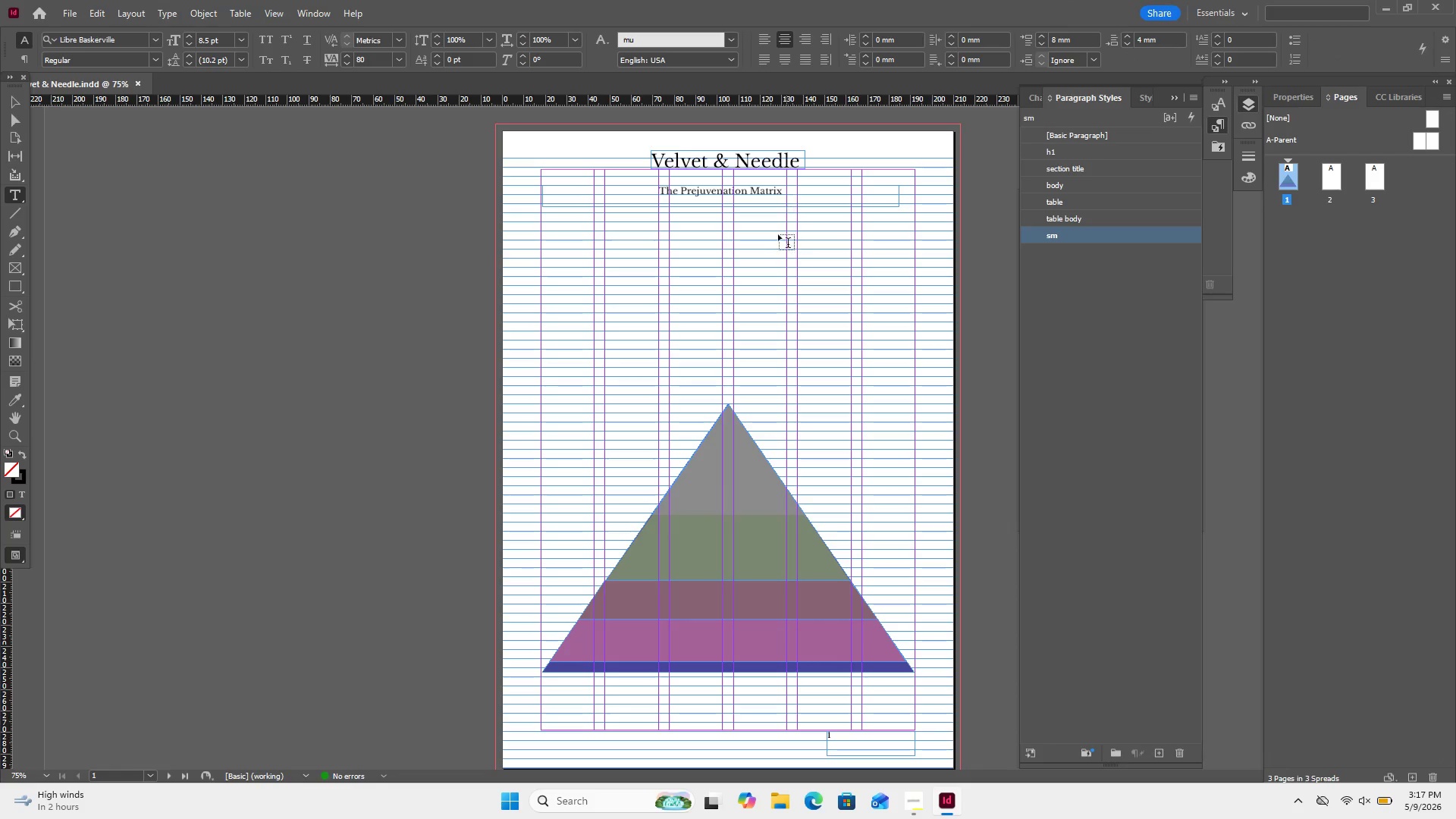 
left_click([5, 105])
 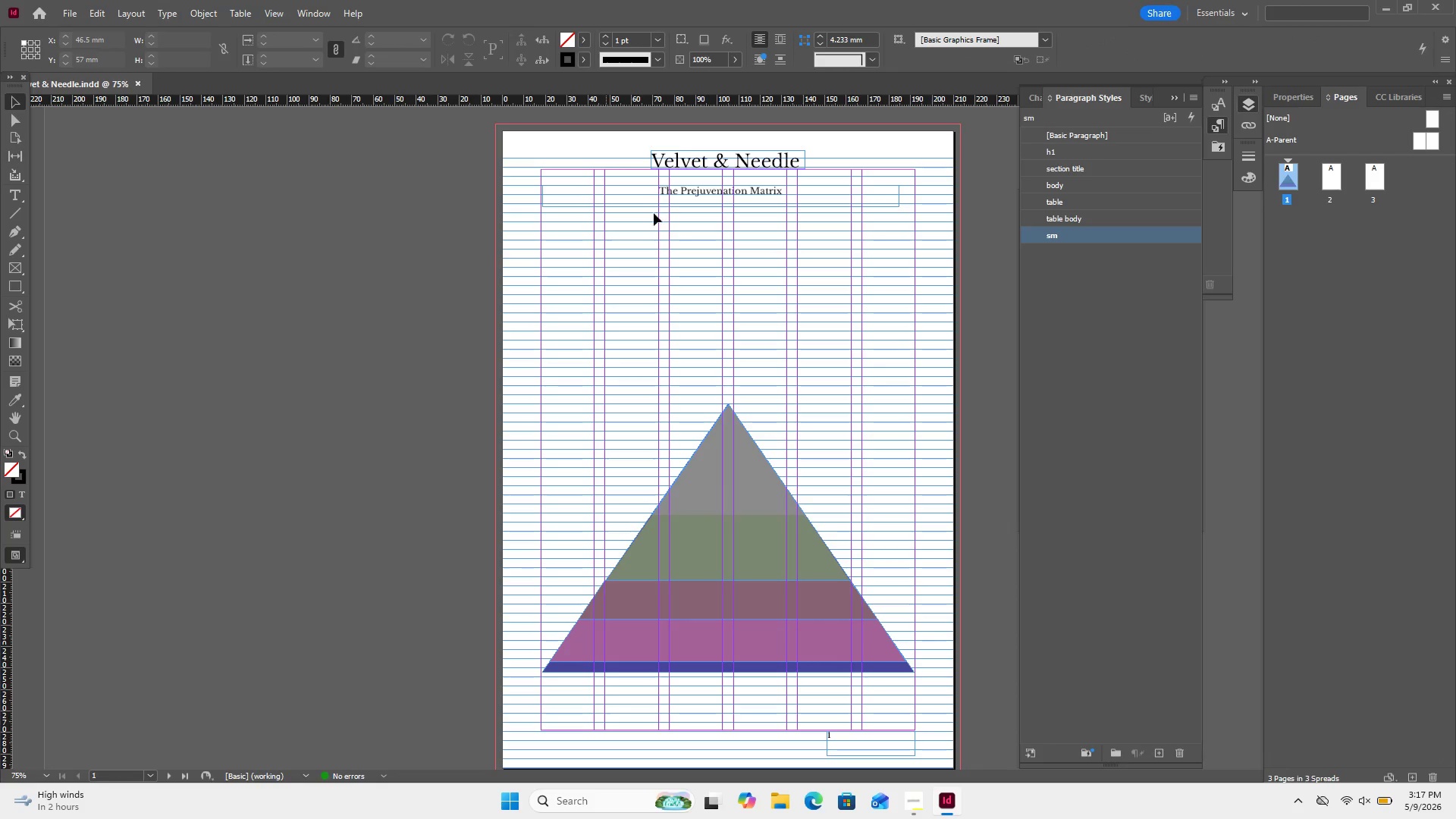 
left_click([670, 199])
 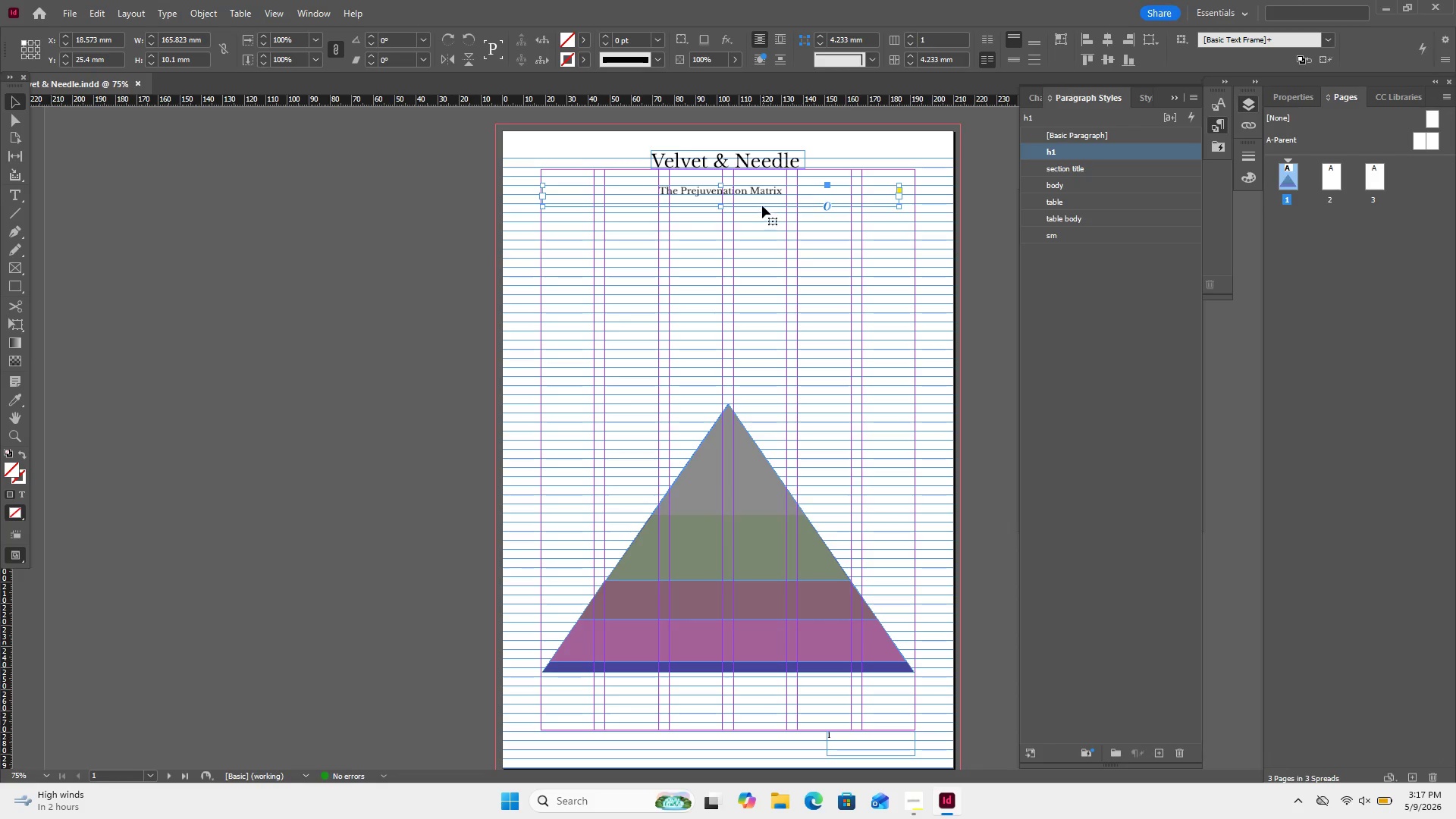 
left_click_drag(start_coordinate=[755, 199], to_coordinate=[251, 273])
 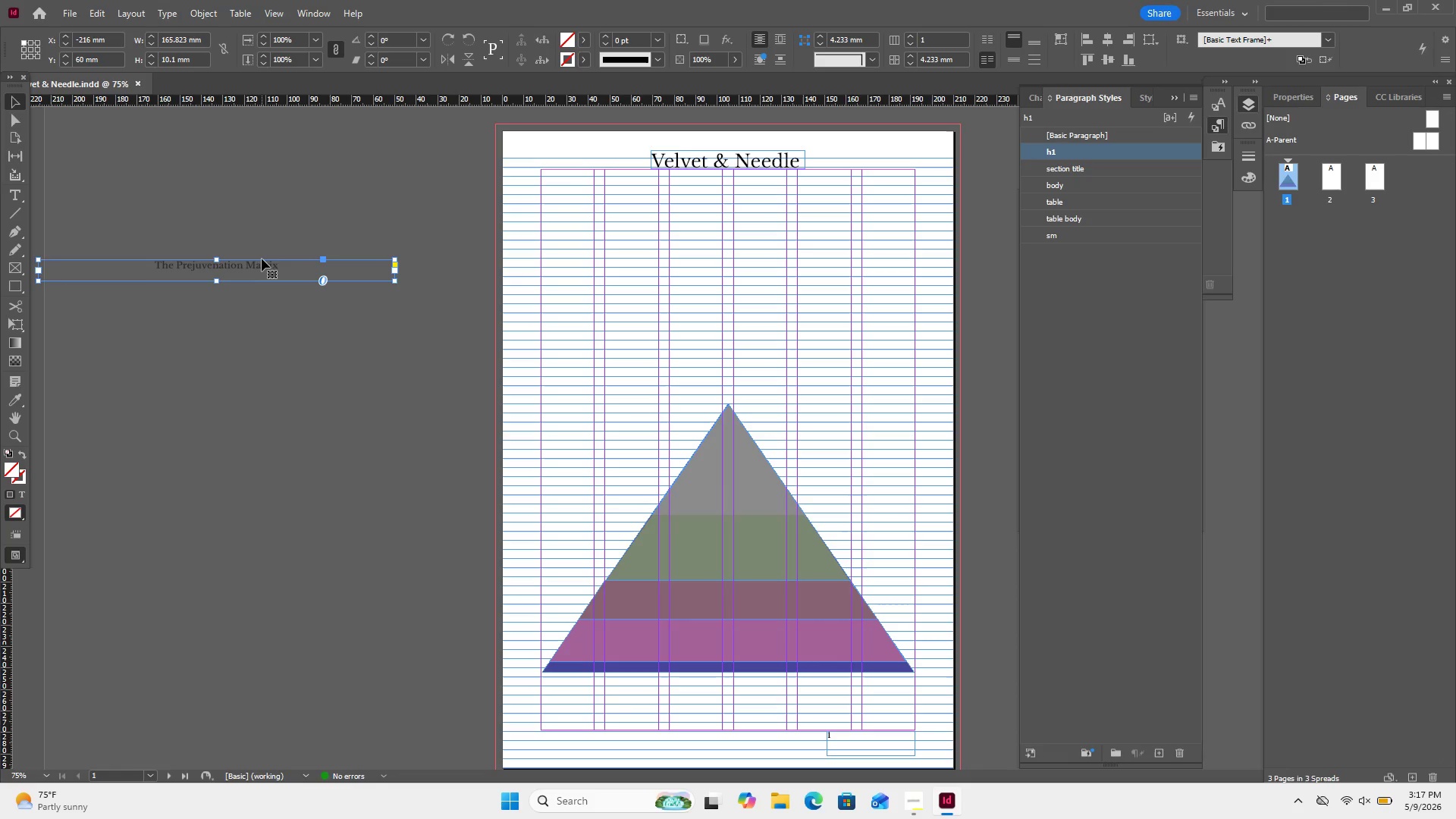 
double_click([259, 260])
 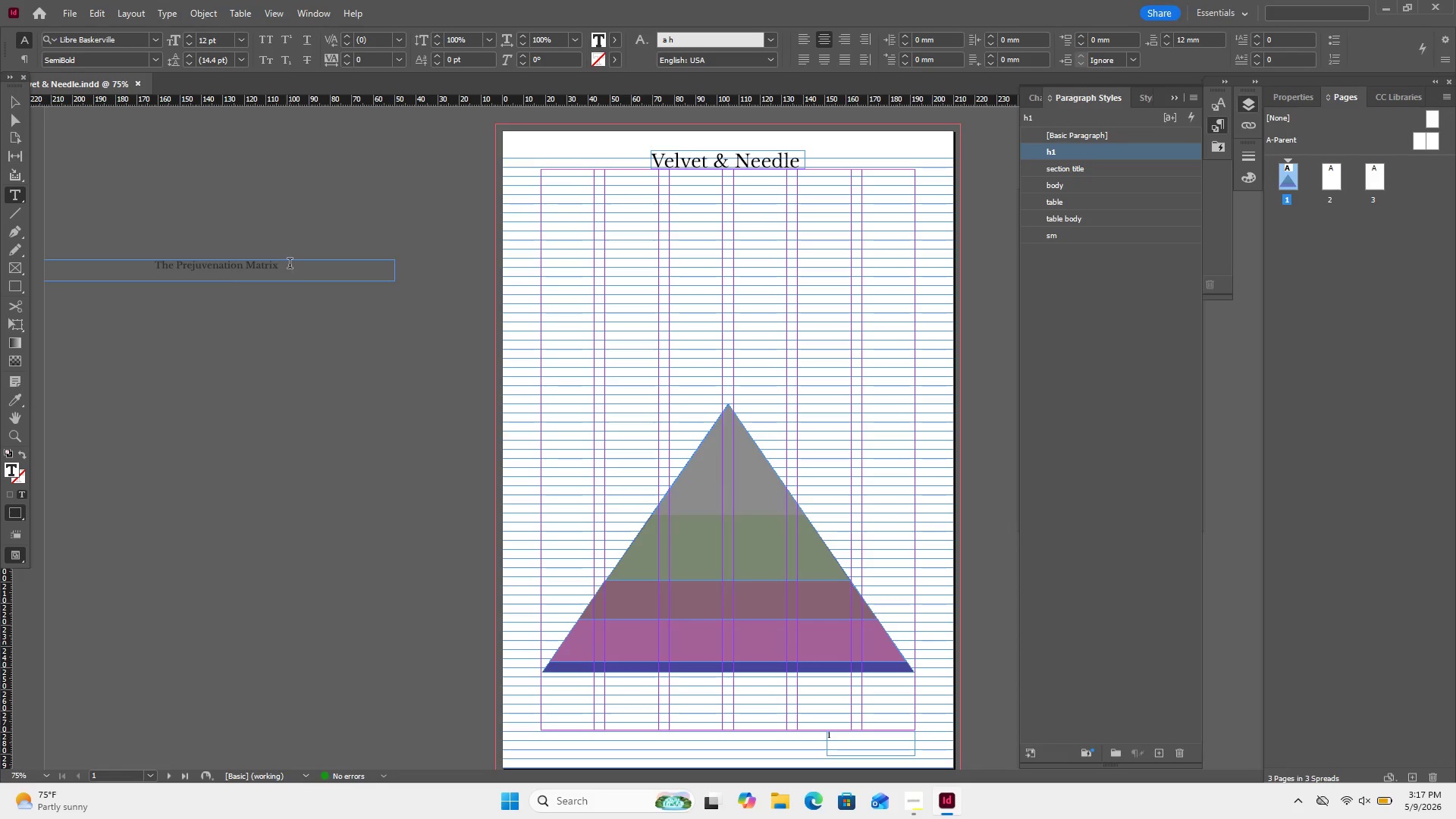 
left_click_drag(start_coordinate=[290, 264], to_coordinate=[115, 265])
 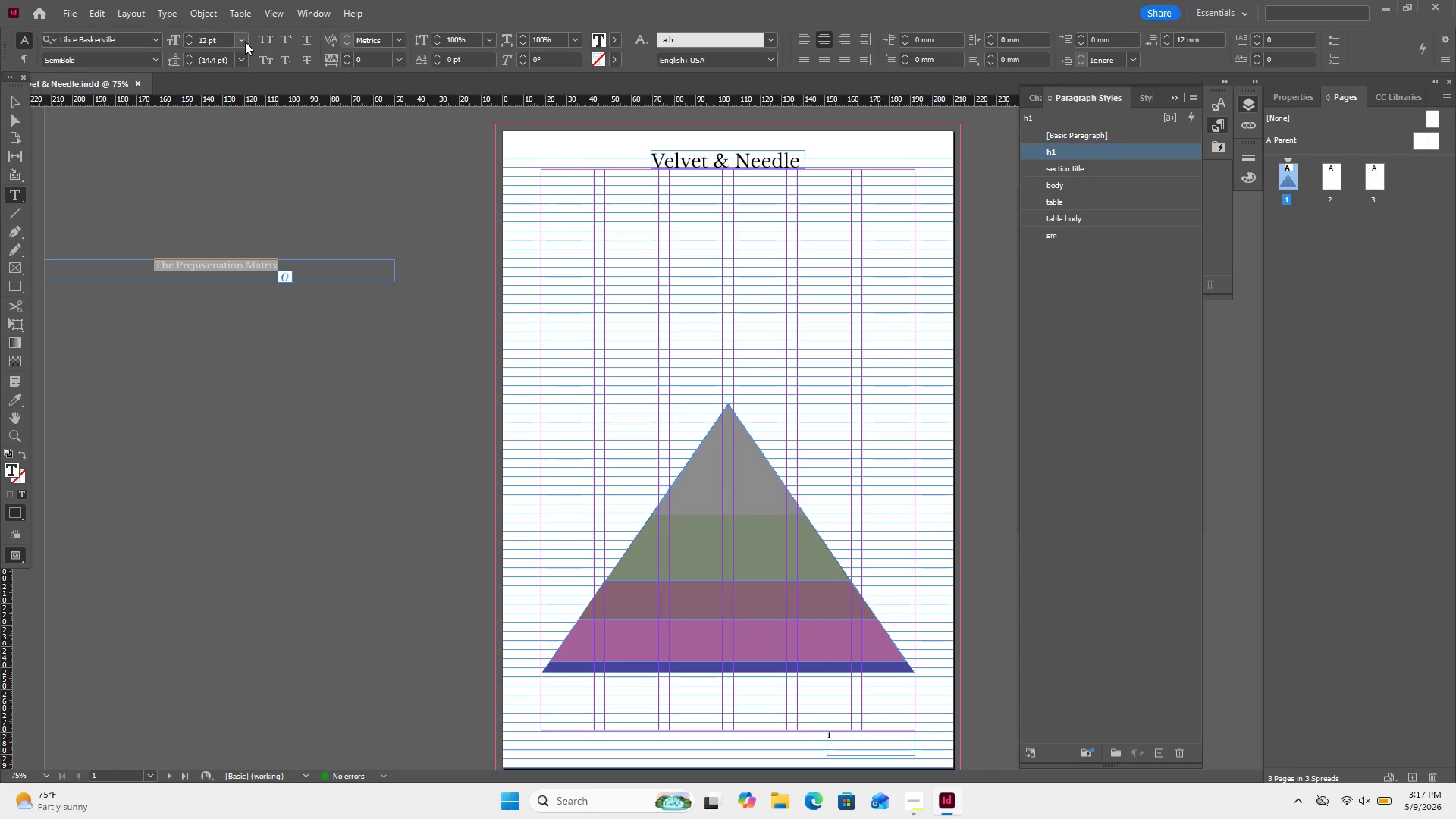 
left_click([244, 42])
 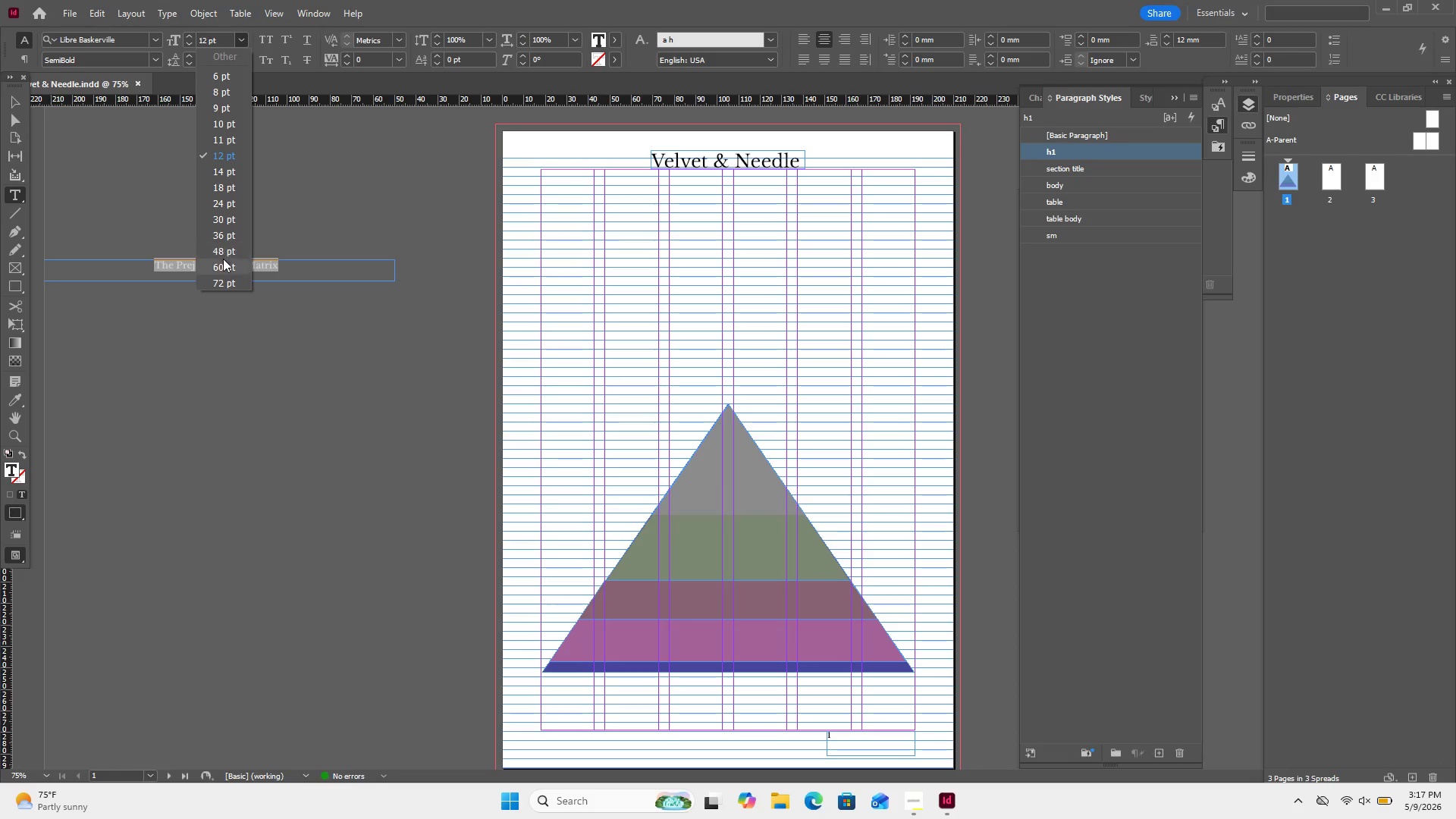 
left_click([224, 246])
 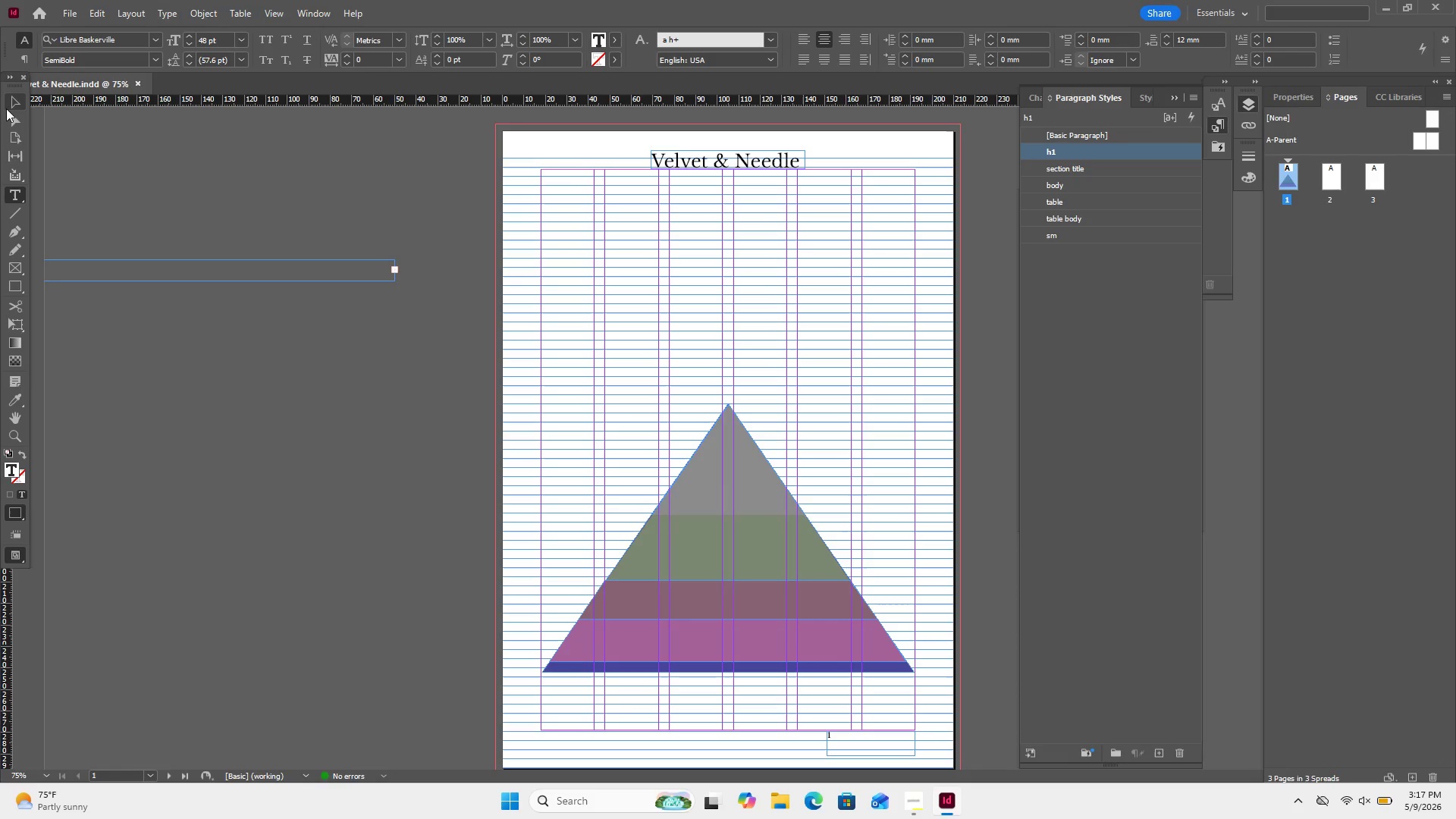 
left_click([6, 107])
 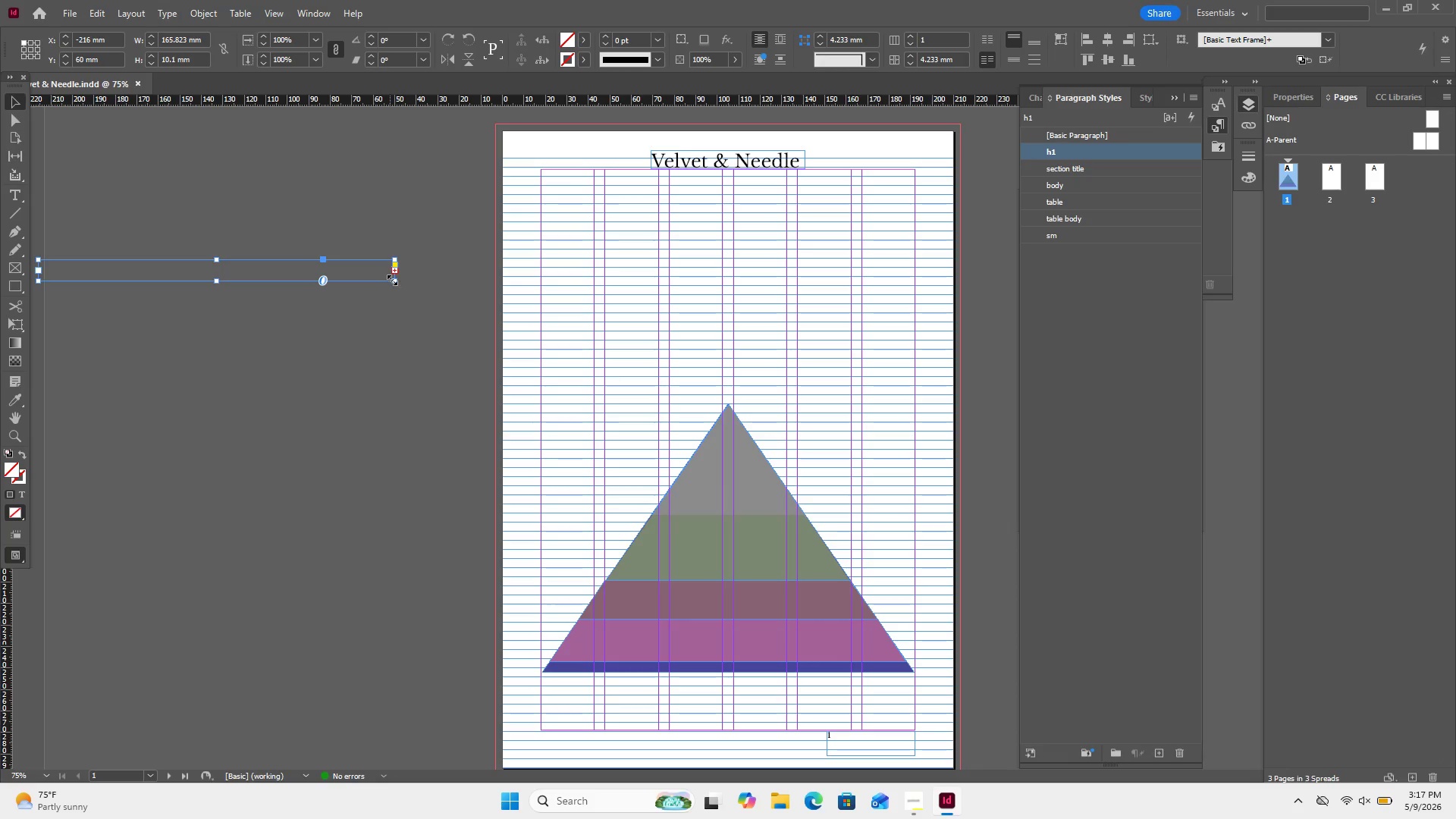 
left_click_drag(start_coordinate=[396, 279], to_coordinate=[454, 365])
 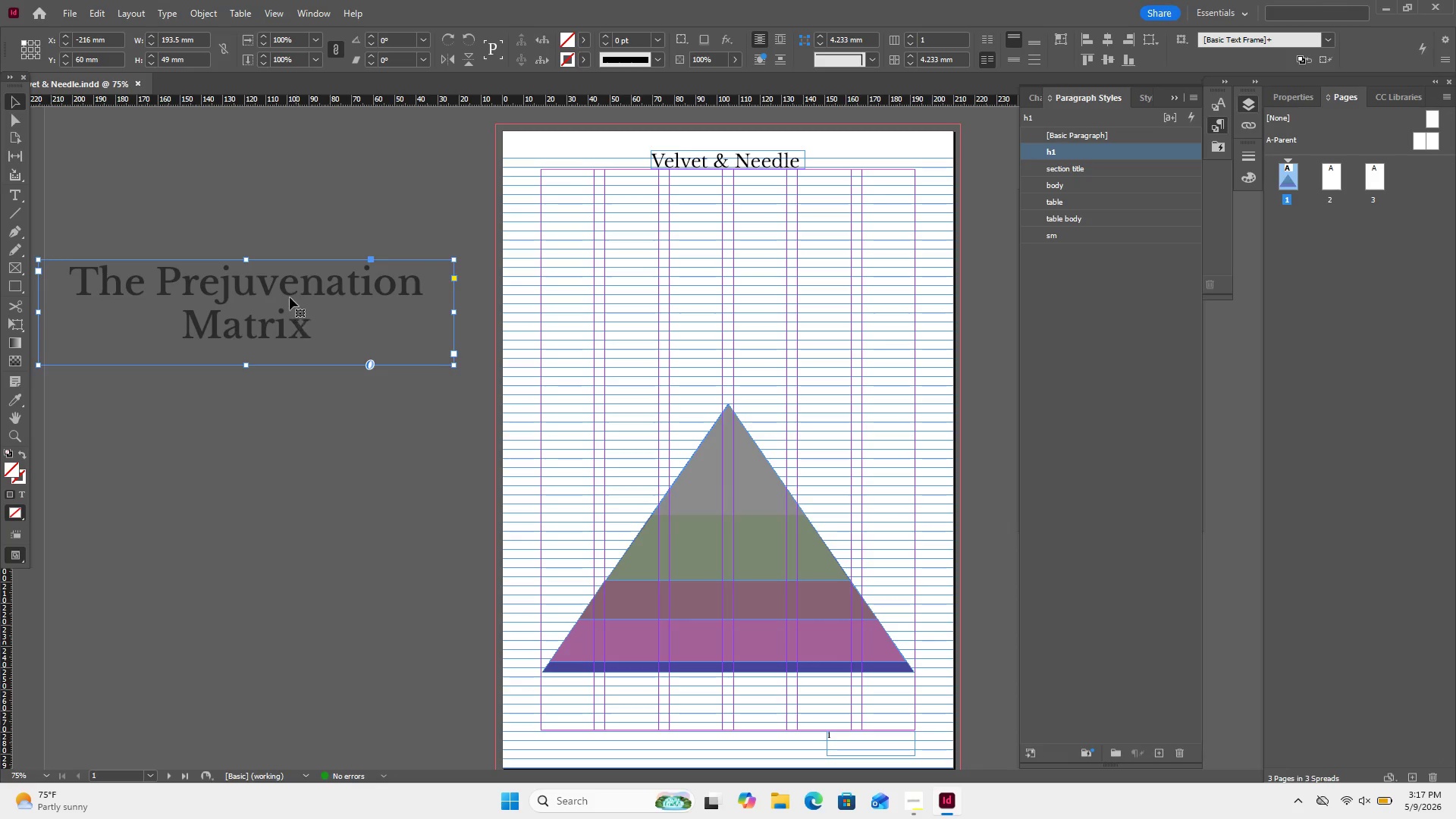 
left_click_drag(start_coordinate=[292, 288], to_coordinate=[799, 191])
 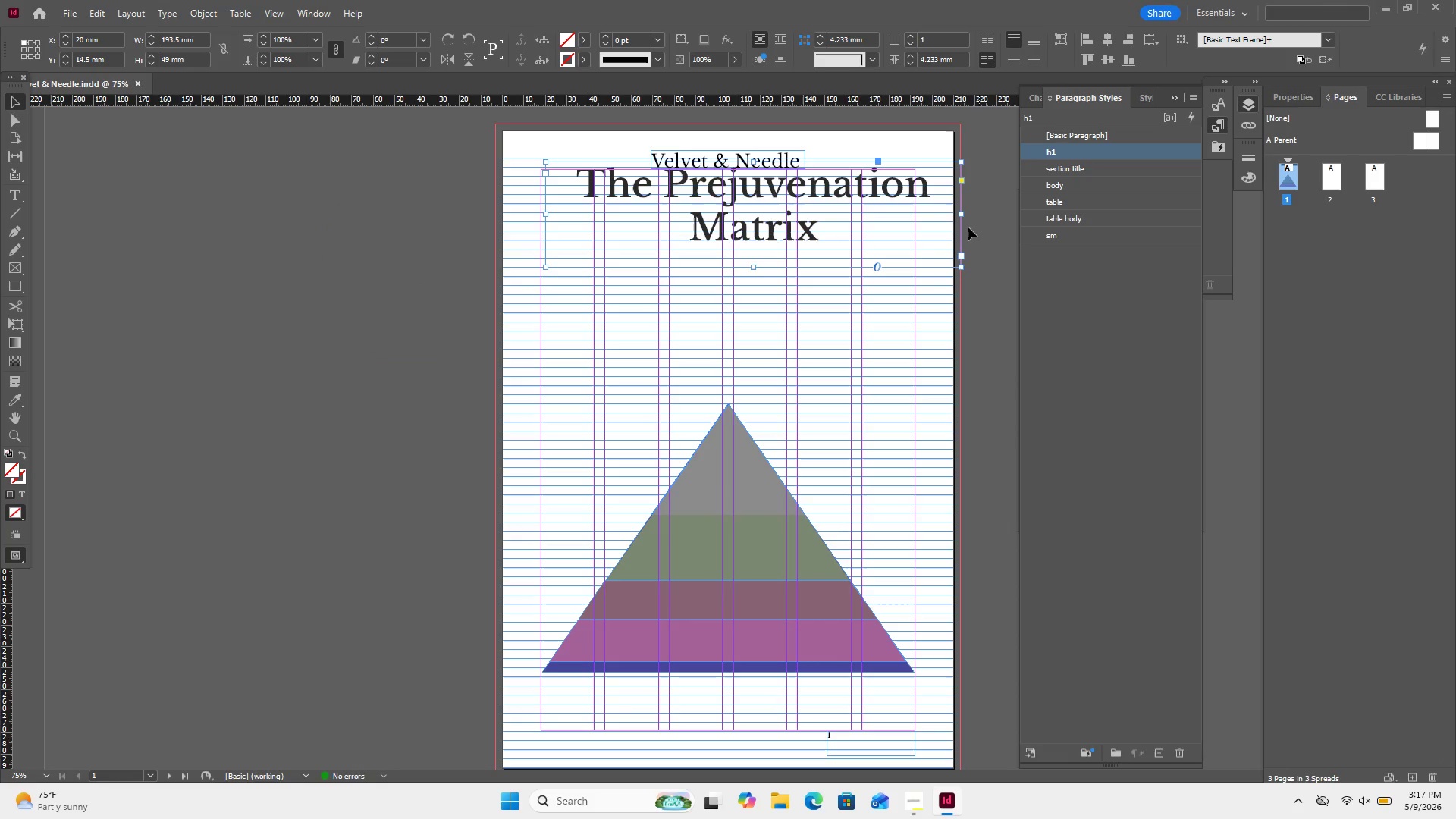 
left_click_drag(start_coordinate=[962, 215], to_coordinate=[929, 221])
 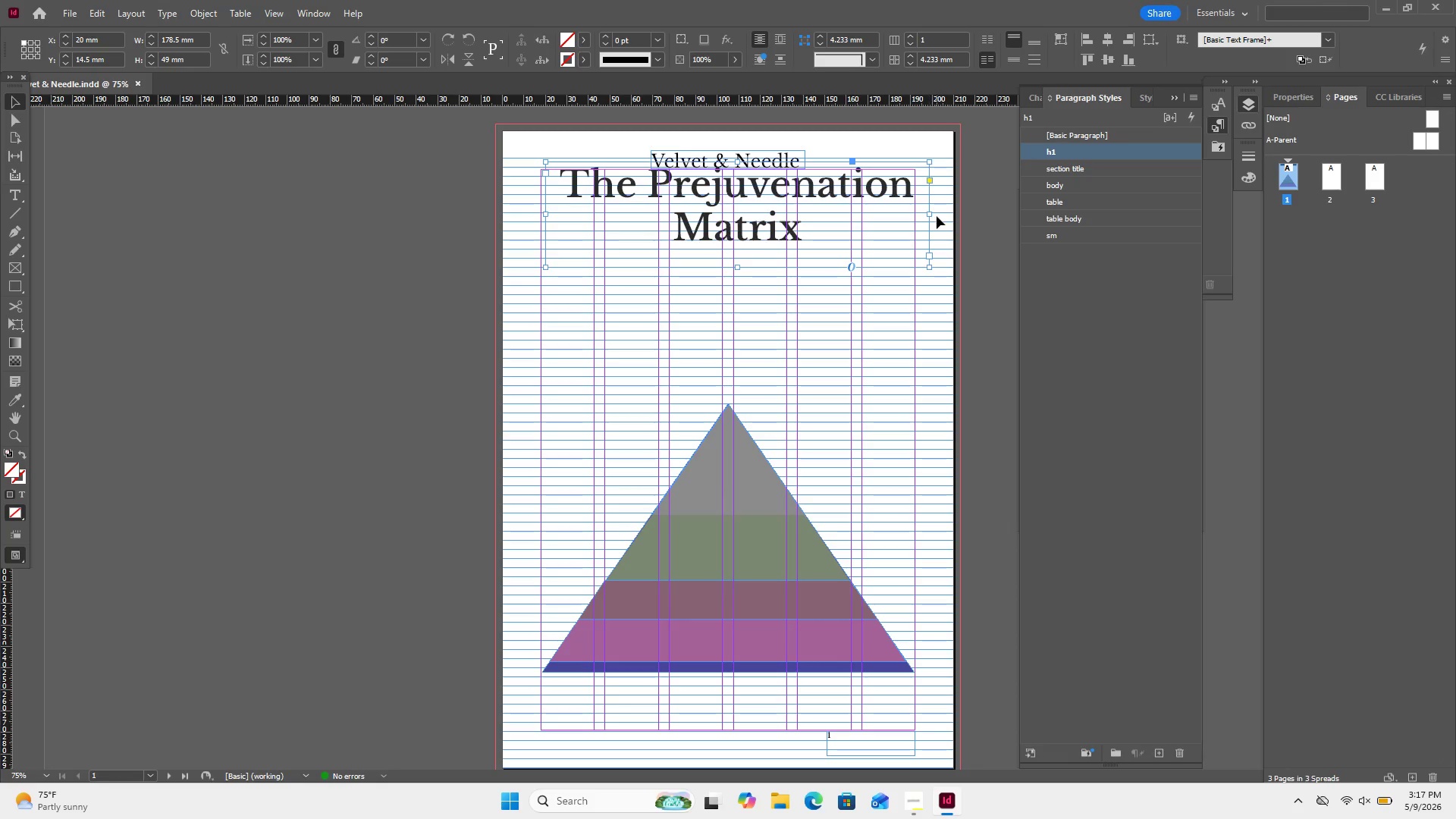 
left_click_drag(start_coordinate=[930, 216], to_coordinate=[897, 218])
 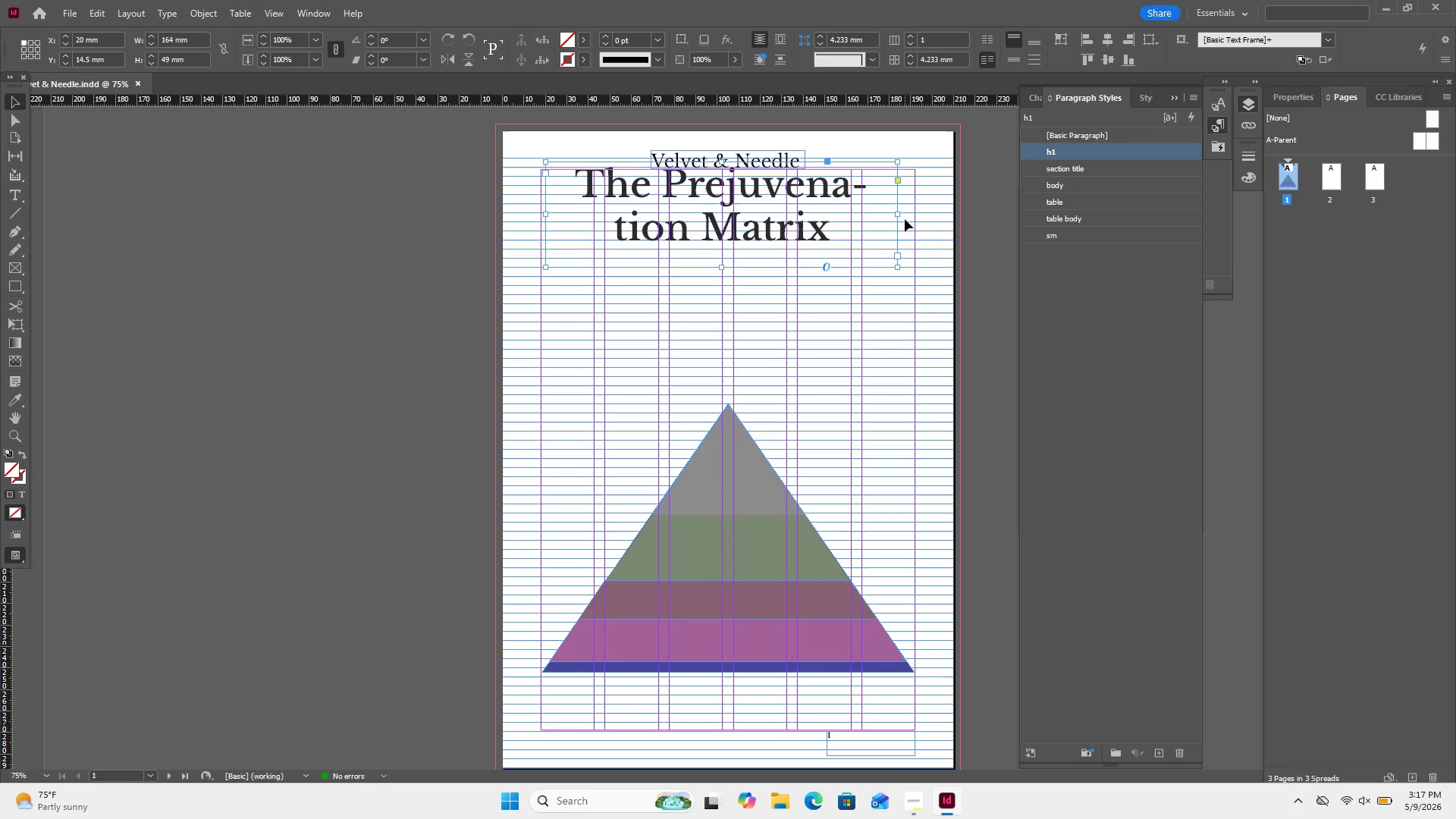 
left_click_drag(start_coordinate=[900, 215], to_coordinate=[910, 215])
 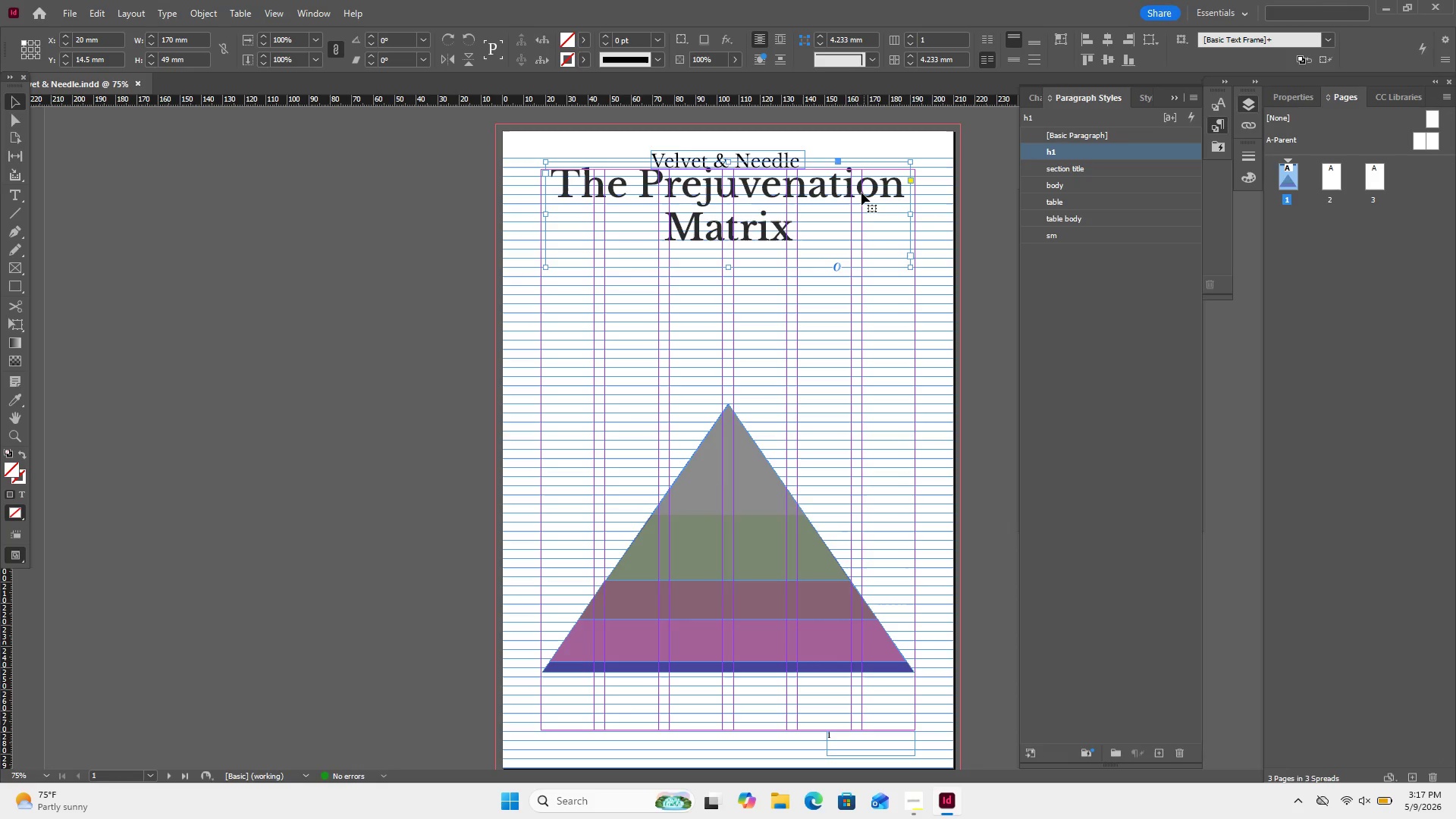 
left_click_drag(start_coordinate=[861, 193], to_coordinate=[861, 200])
 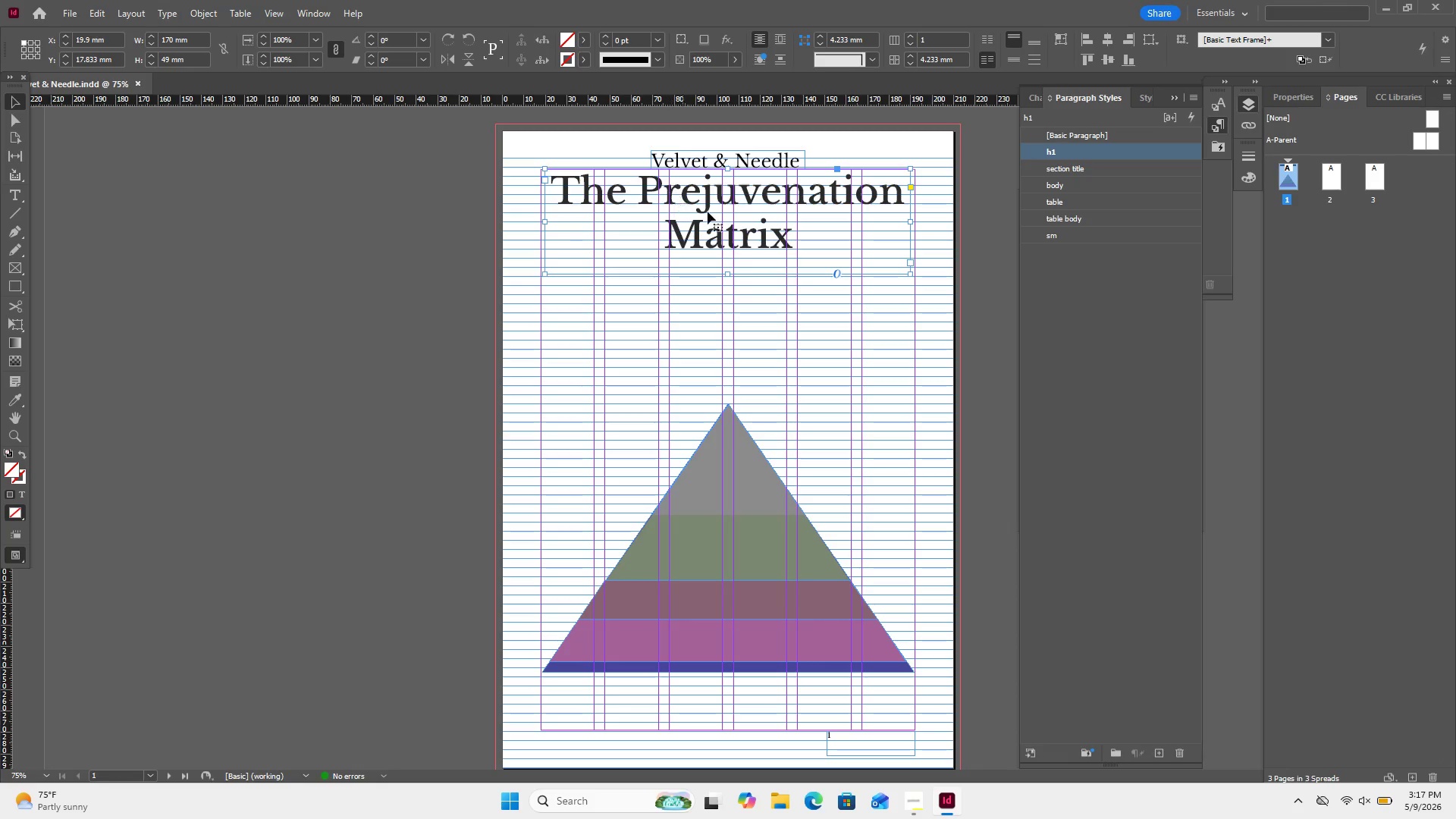 
double_click([733, 210])
 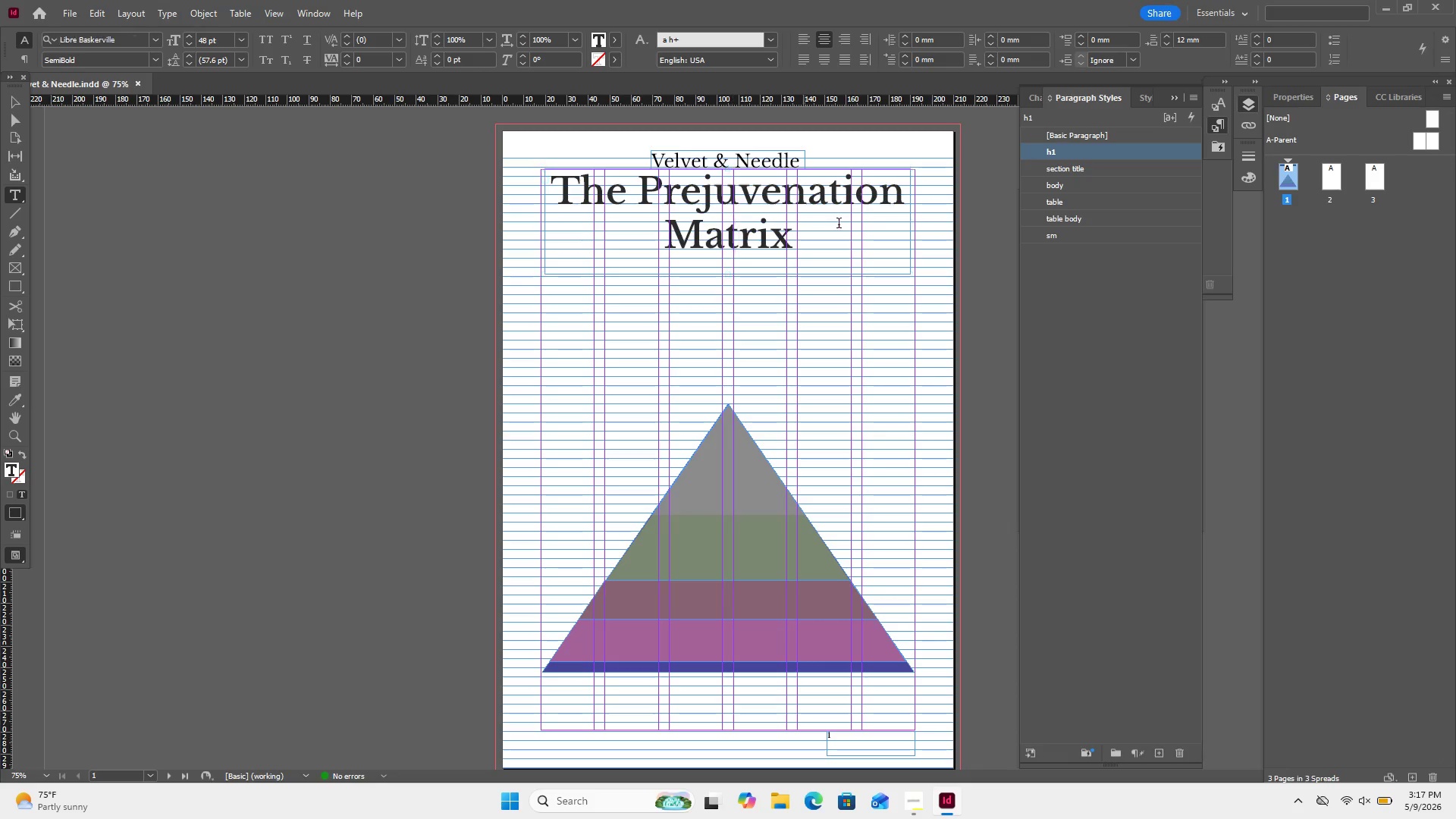 
left_click_drag(start_coordinate=[840, 225], to_coordinate=[533, 171])
 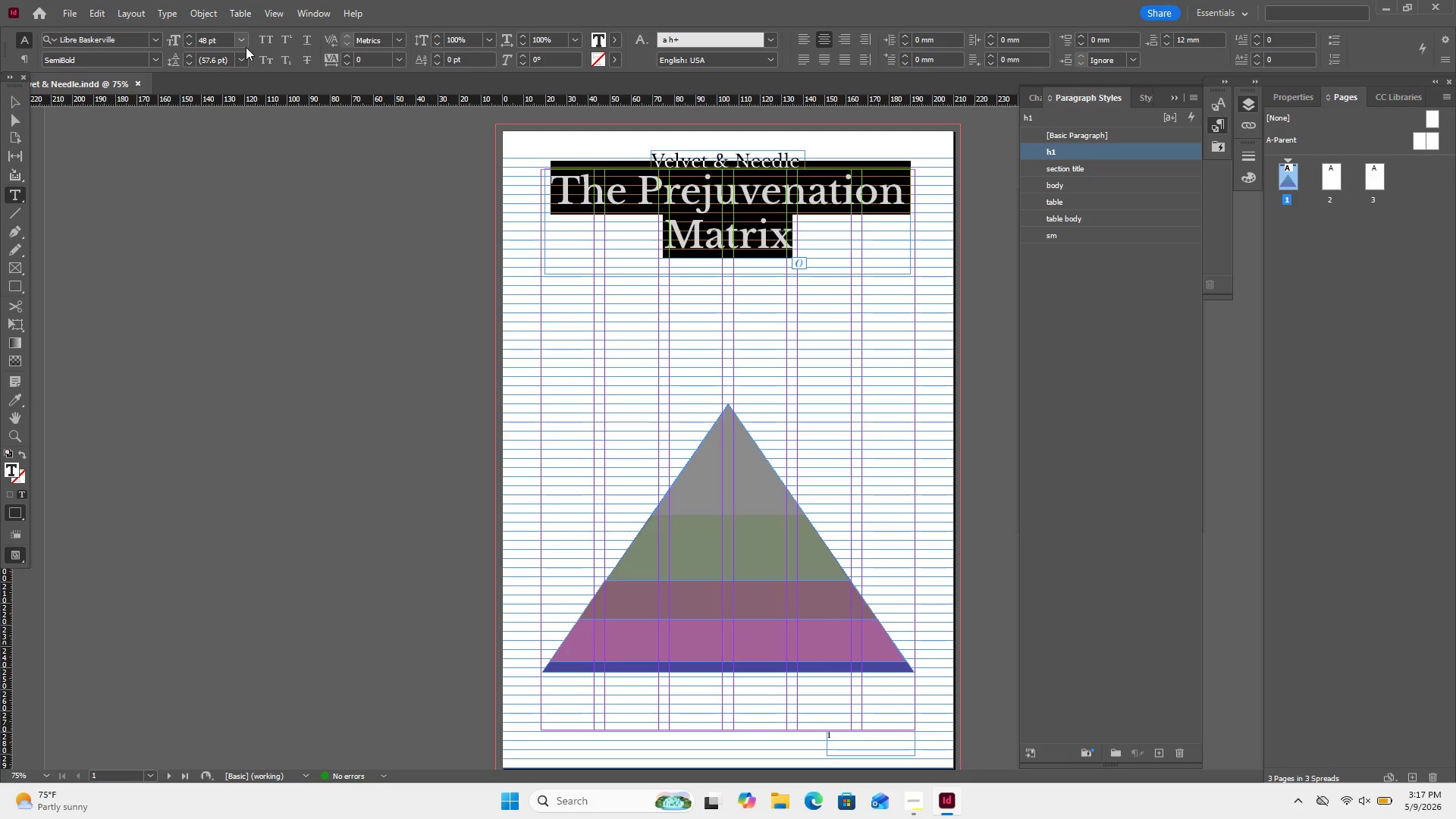 
left_click([243, 47])
 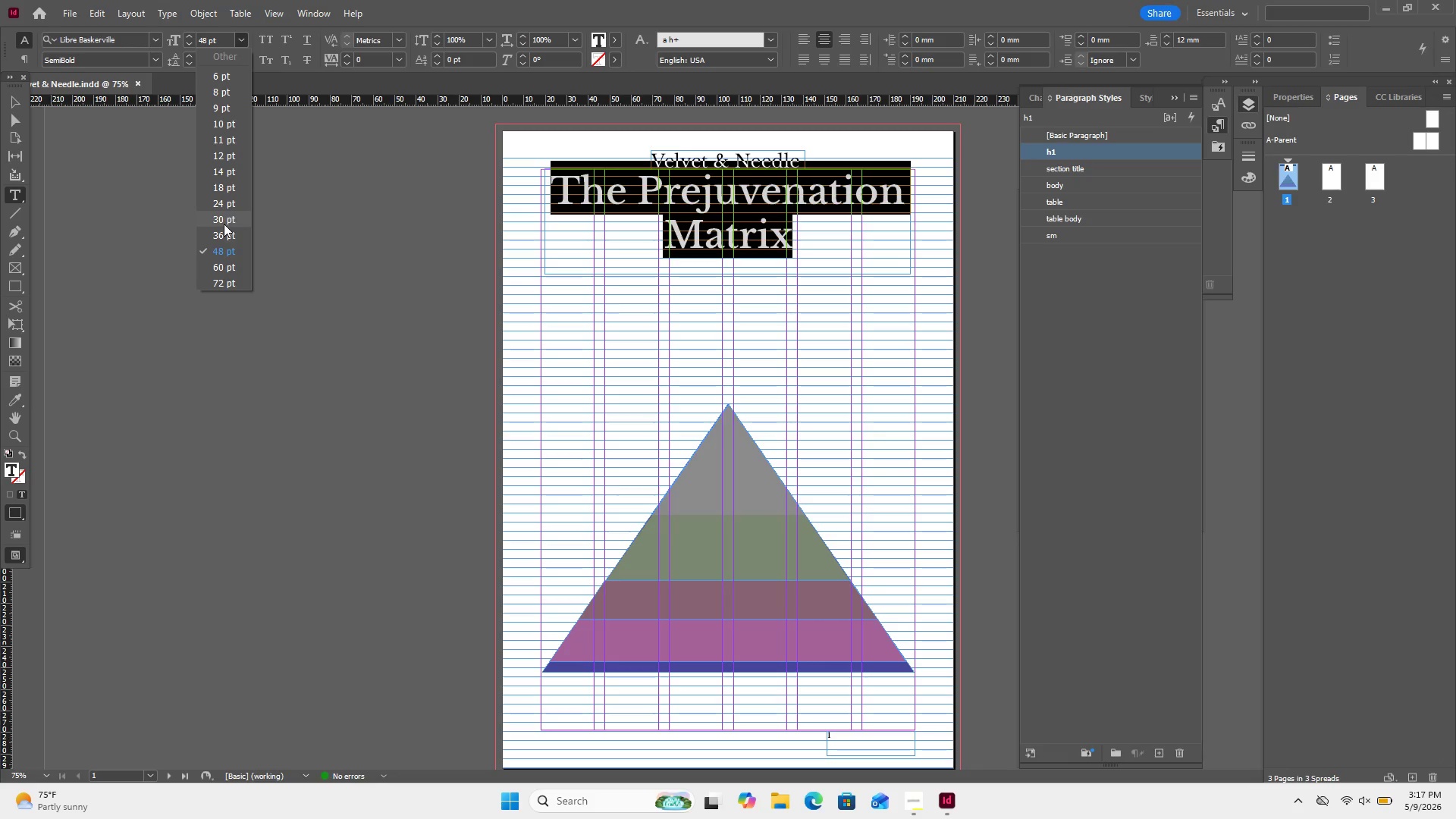 
left_click_drag(start_coordinate=[223, 232], to_coordinate=[215, 225])
 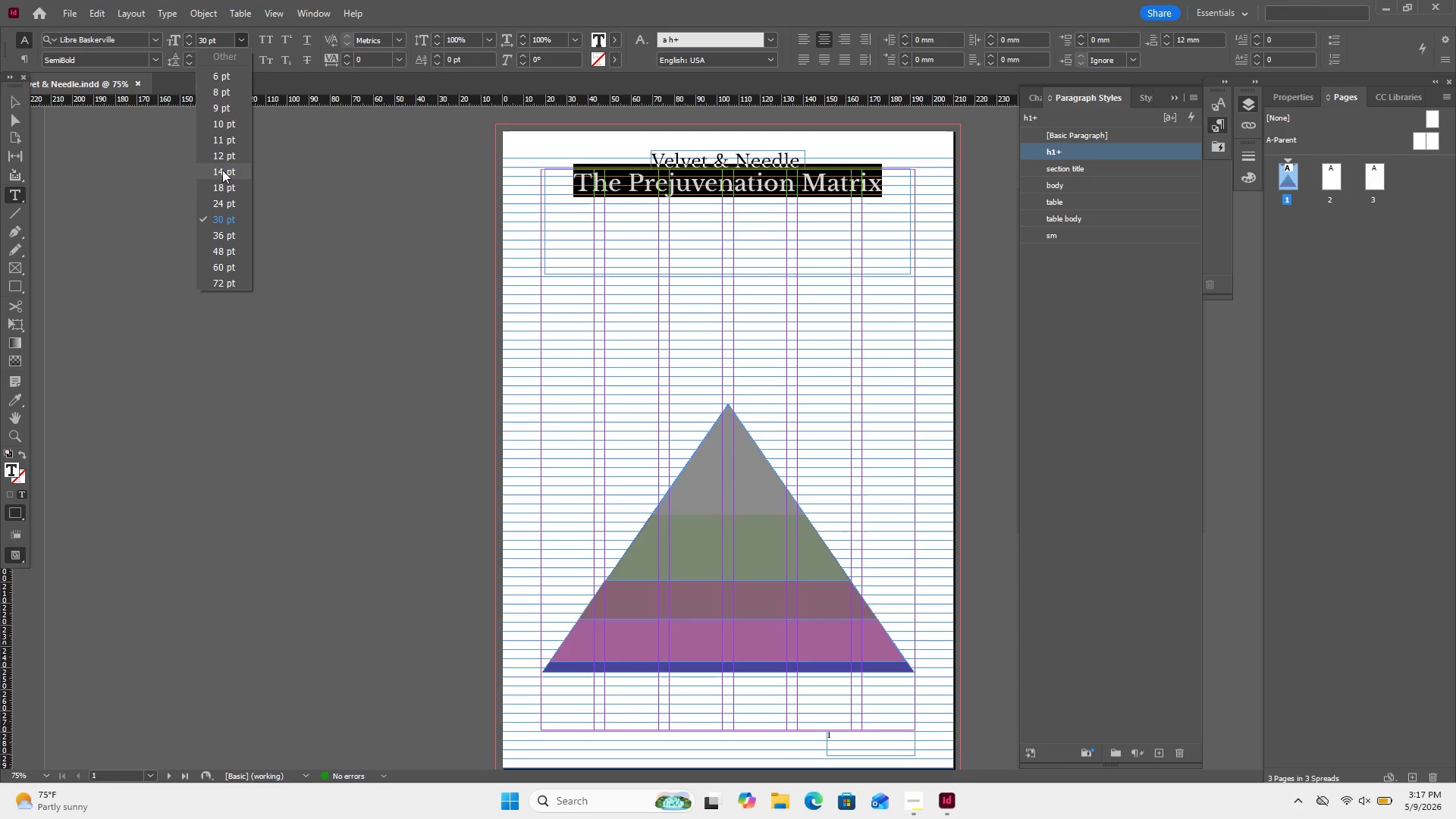 
left_click([237, 234])
 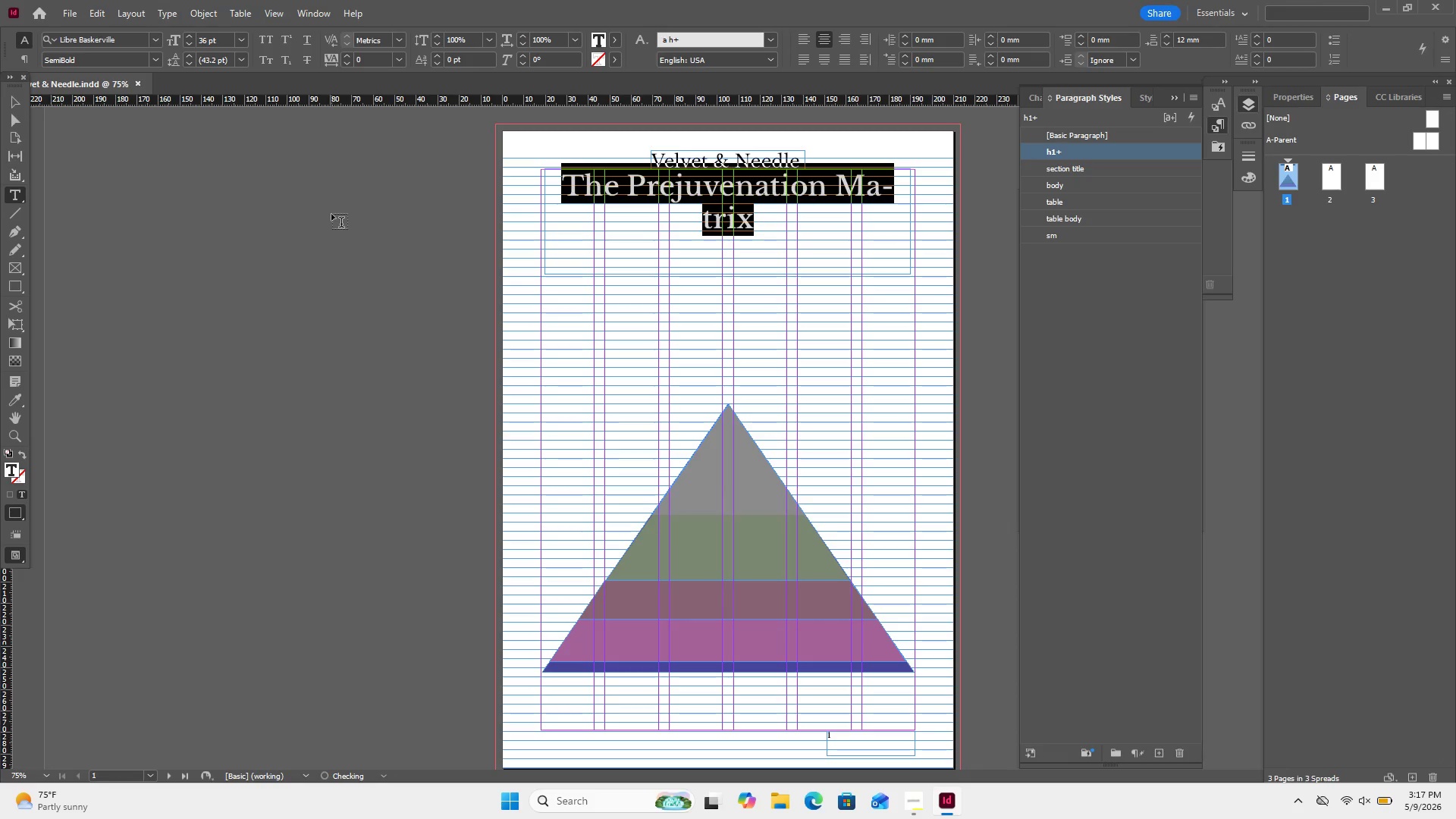 
left_click([332, 214])
 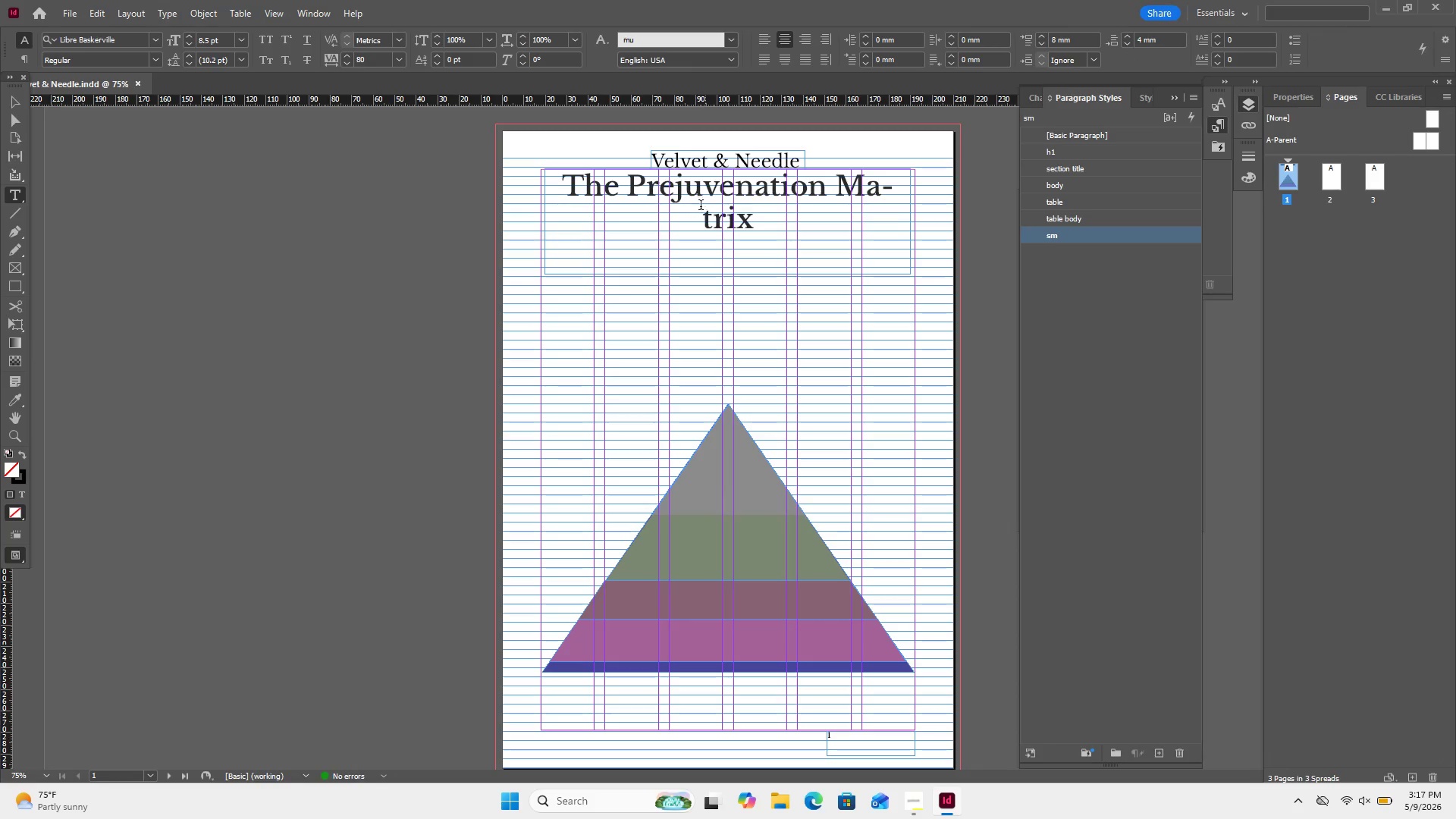 
left_click([708, 213])
 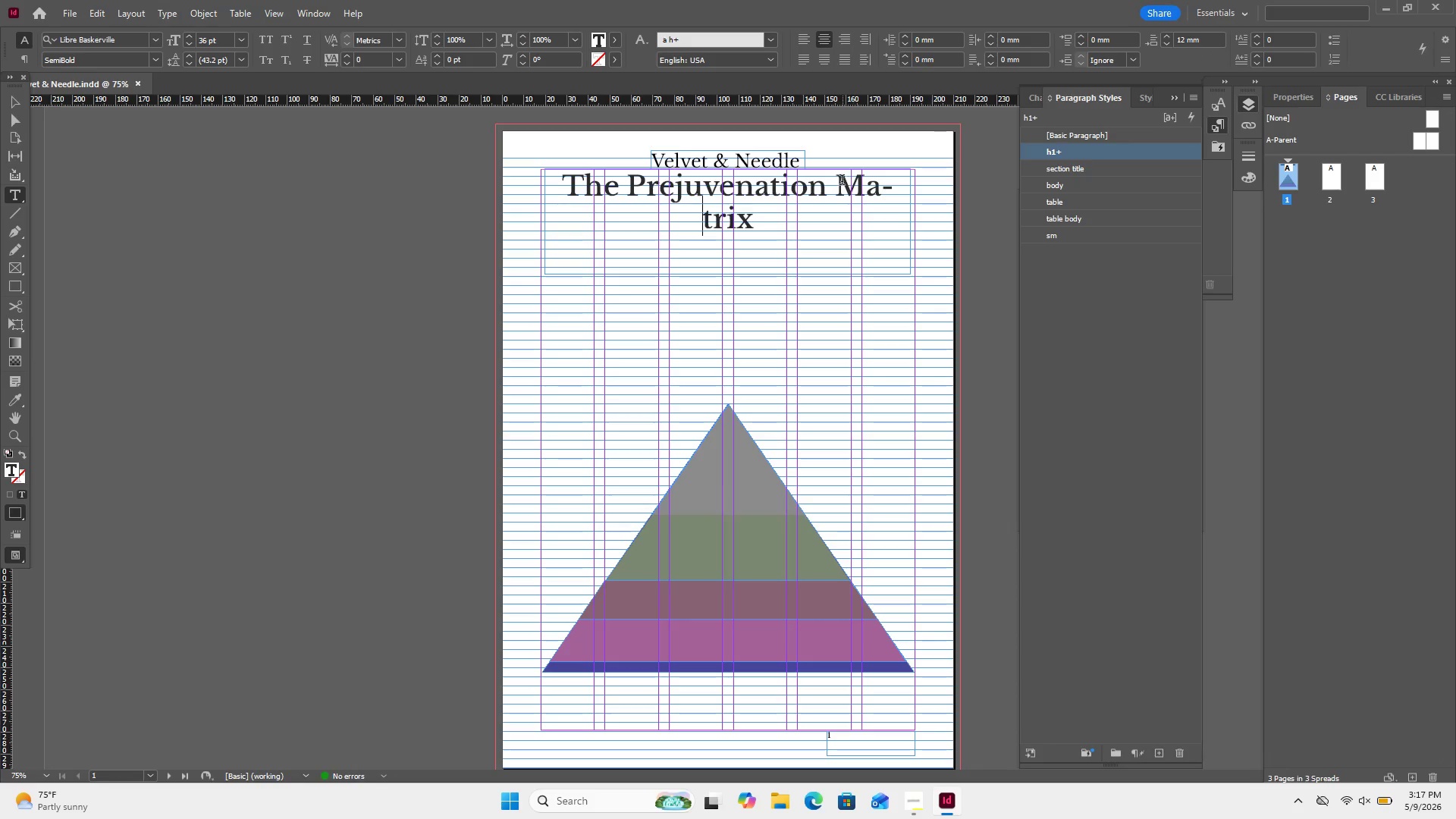 
left_click([842, 181])
 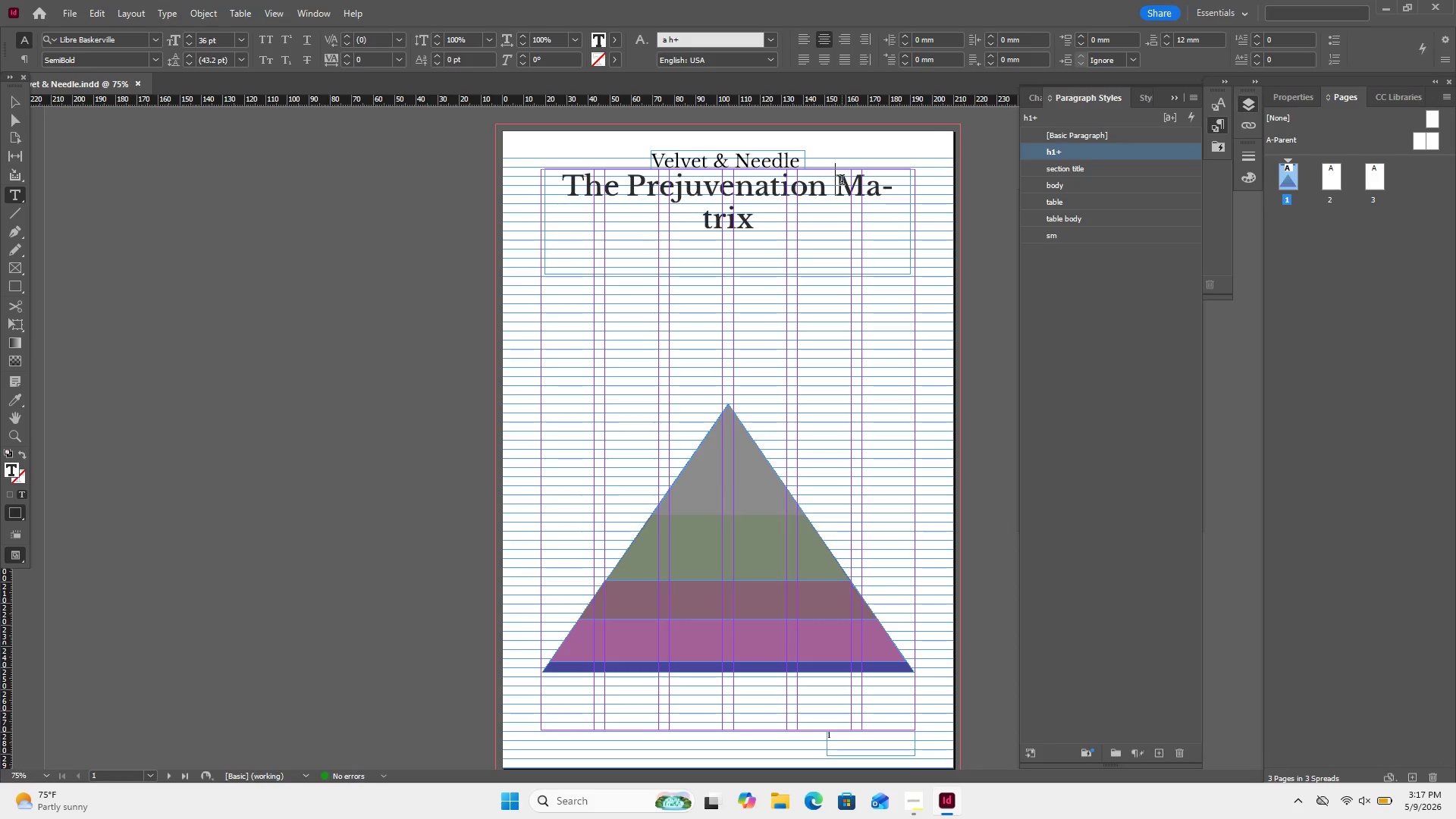 
key(Shift+Enter)
 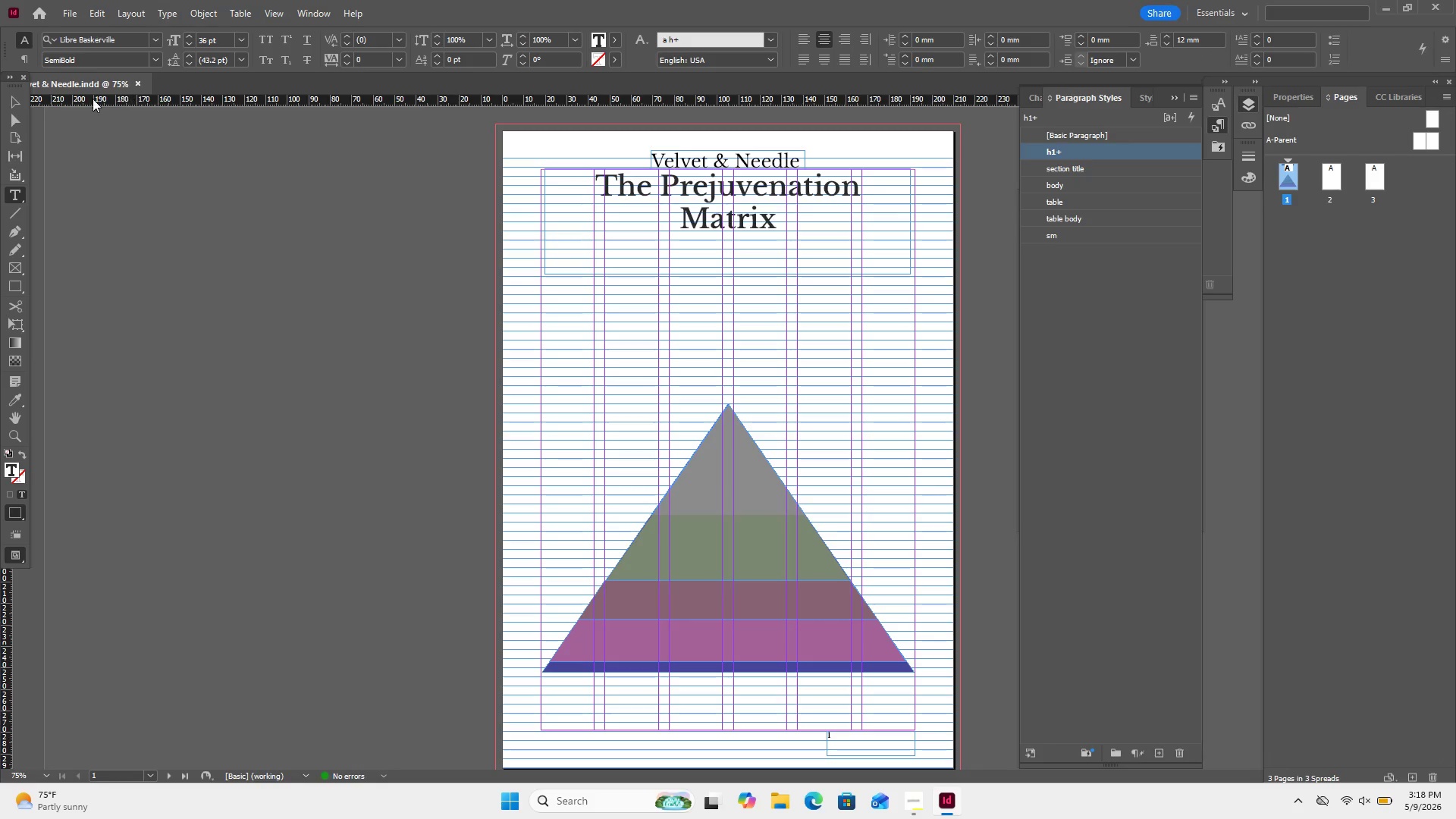 
left_click([5, 109])
 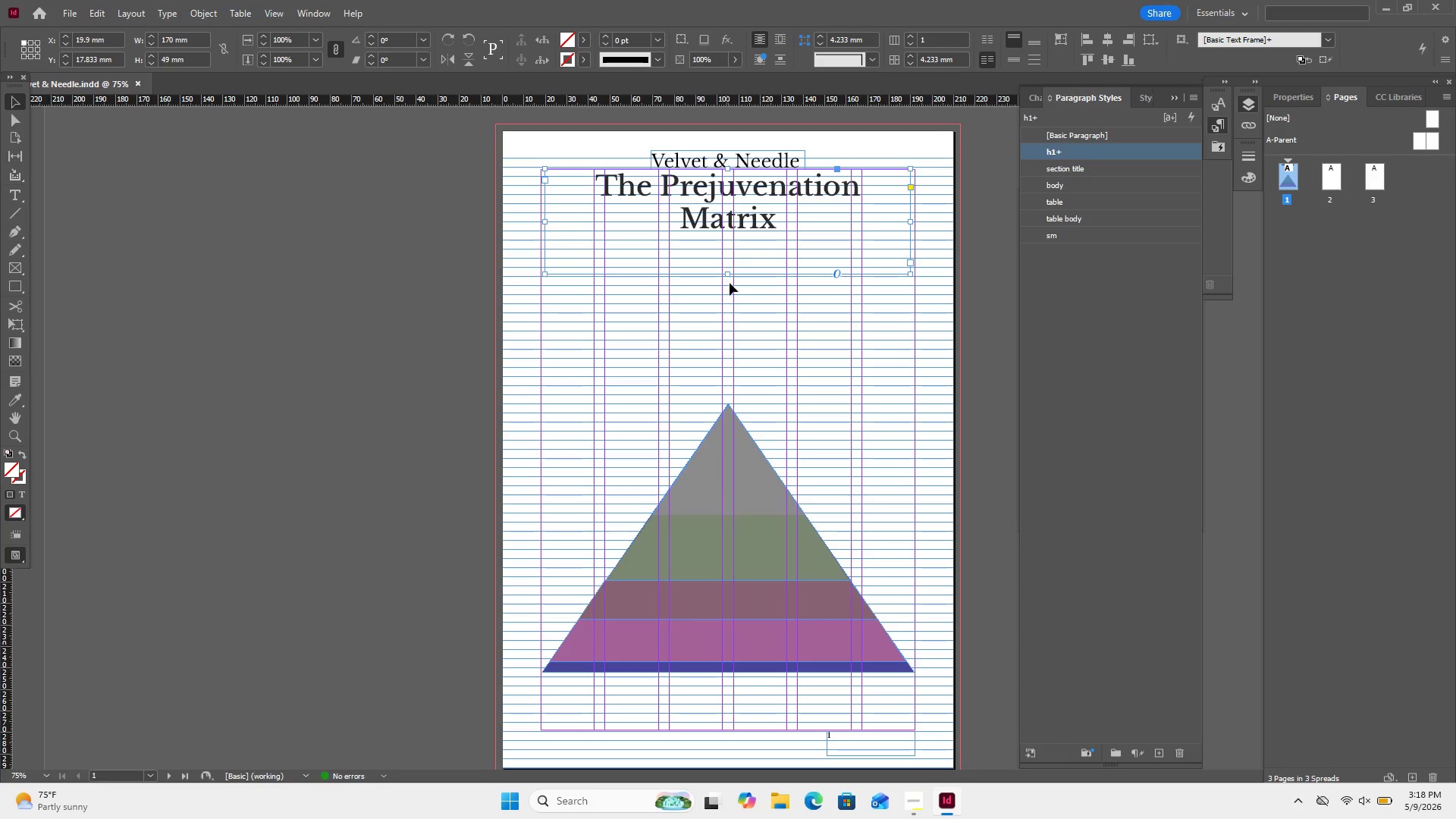 
left_click_drag(start_coordinate=[728, 277], to_coordinate=[714, 243])
 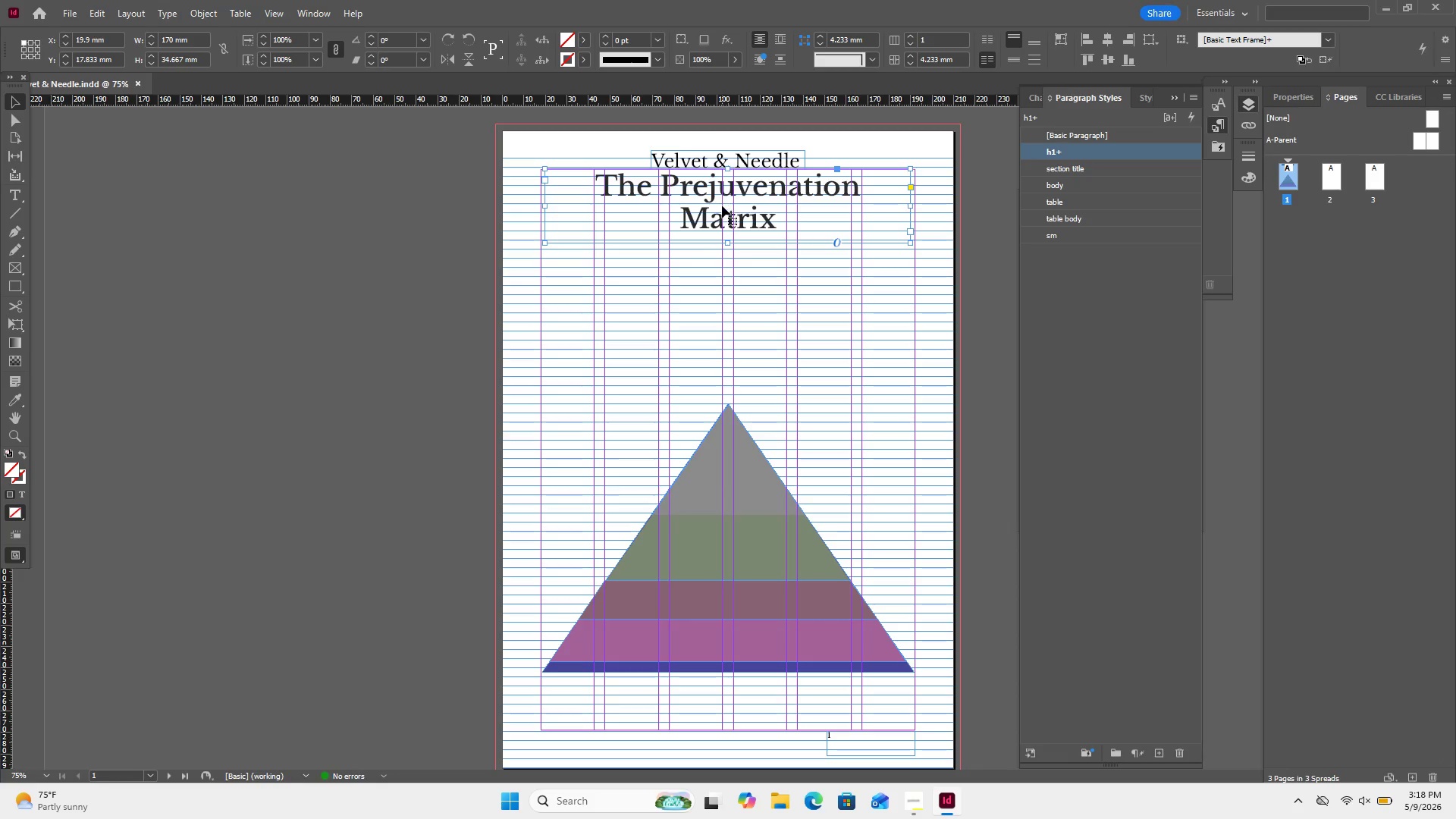 
left_click_drag(start_coordinate=[719, 220], to_coordinate=[720, 228])
 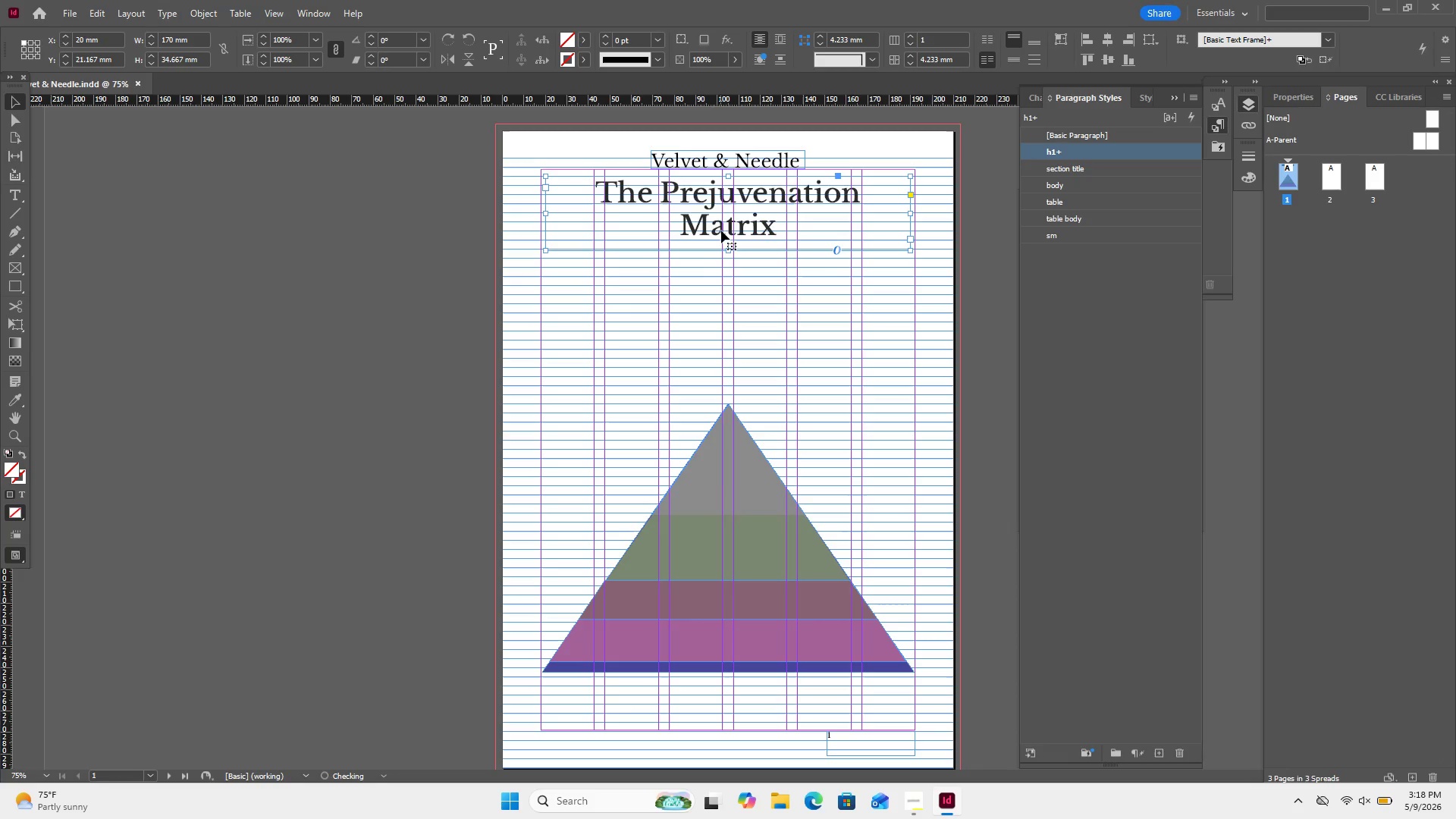 
left_click([350, 287])
 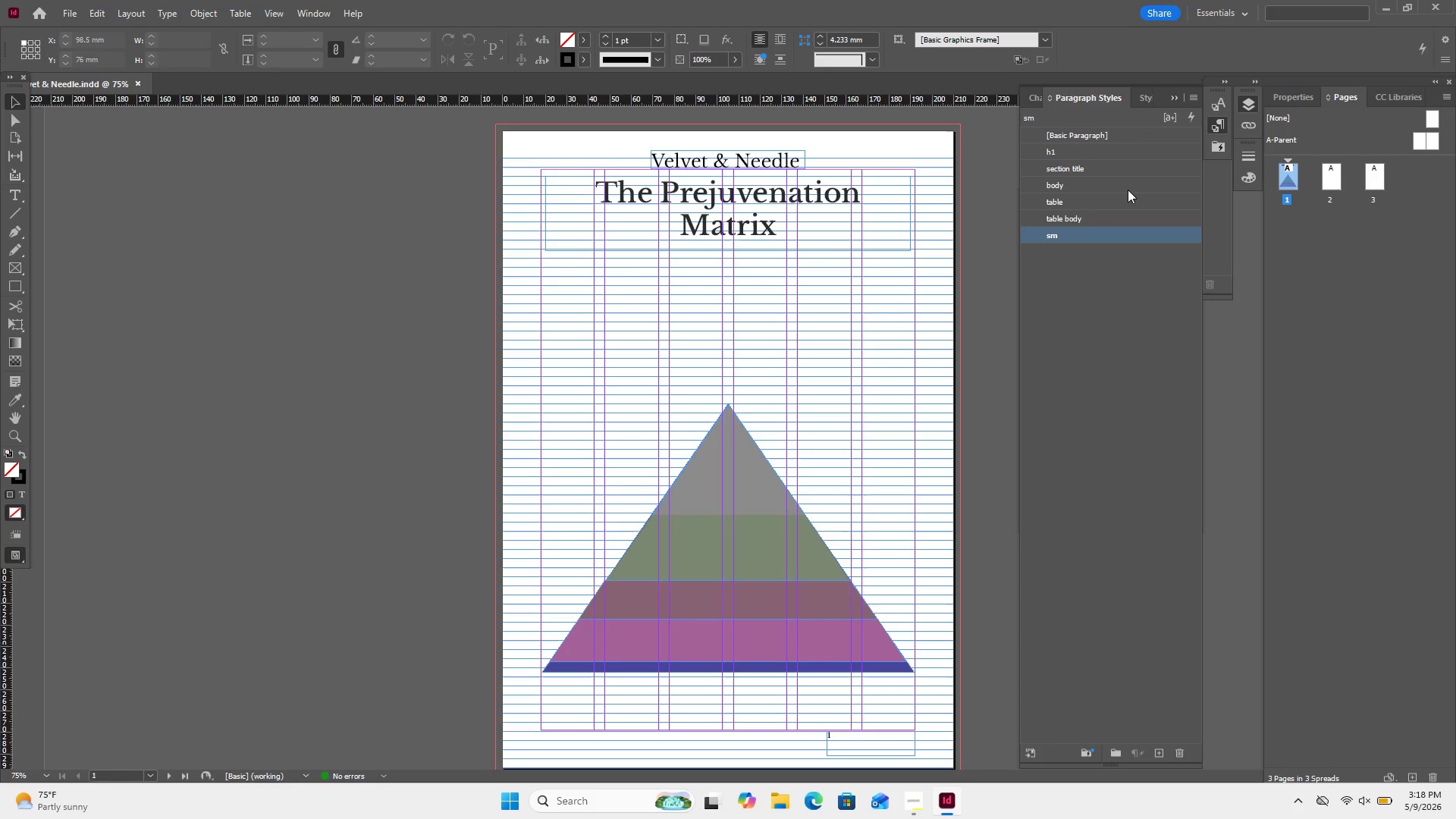 
left_click([1101, 168])
 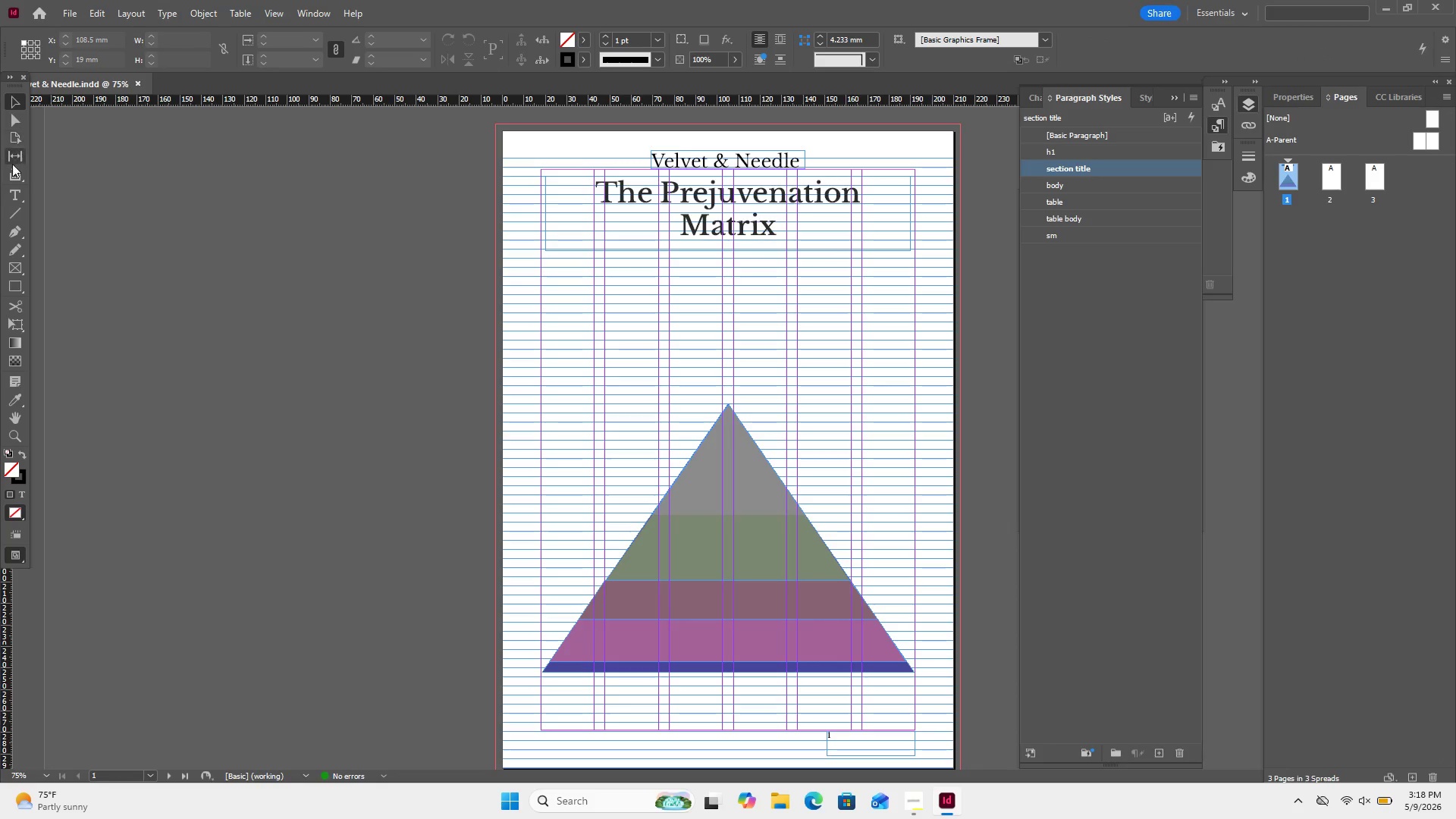 
left_click([15, 193])
 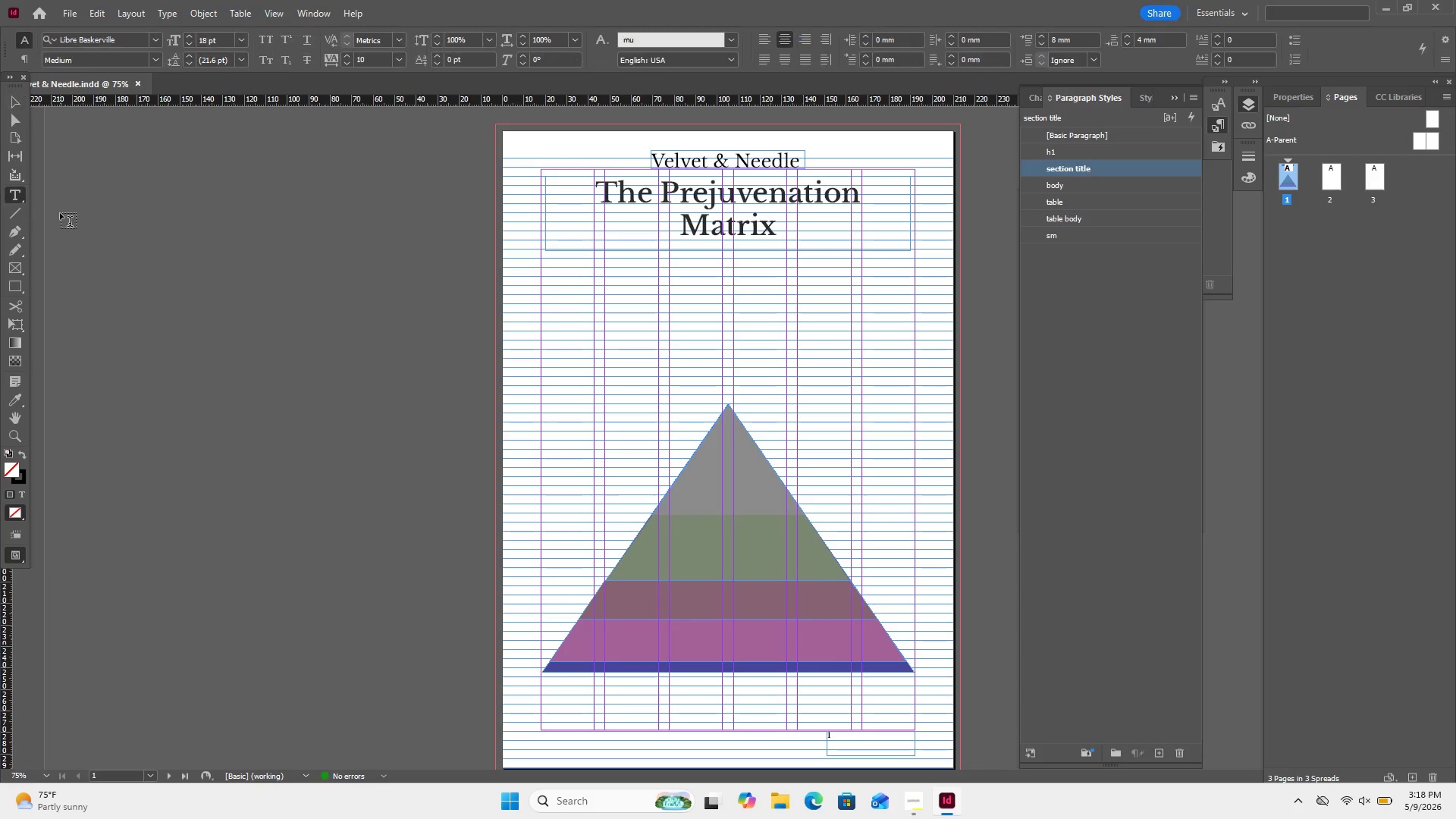 
left_click_drag(start_coordinate=[66, 215], to_coordinate=[77, 221])
 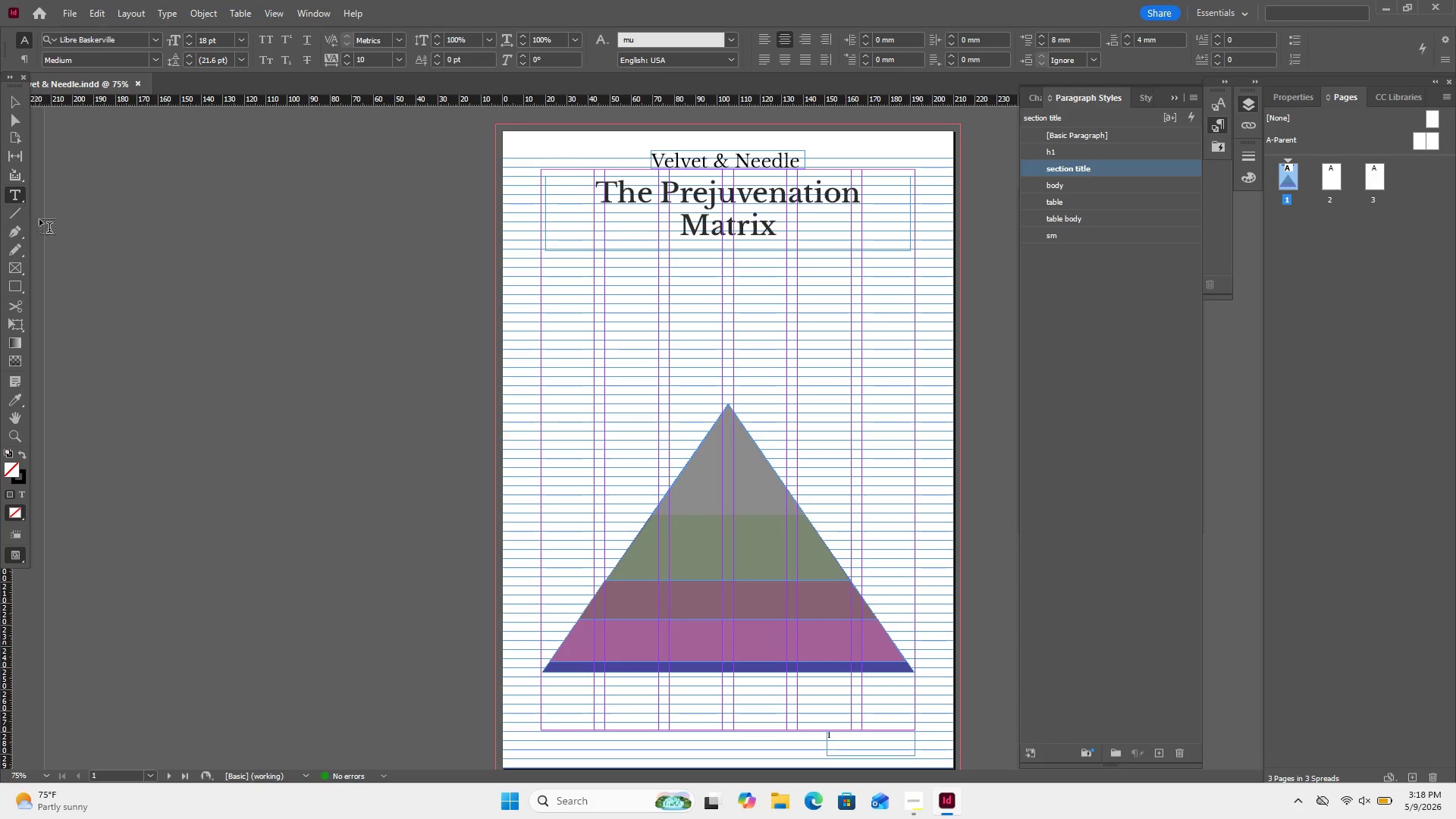 
left_click_drag(start_coordinate=[85, 177], to_coordinate=[399, 318])
 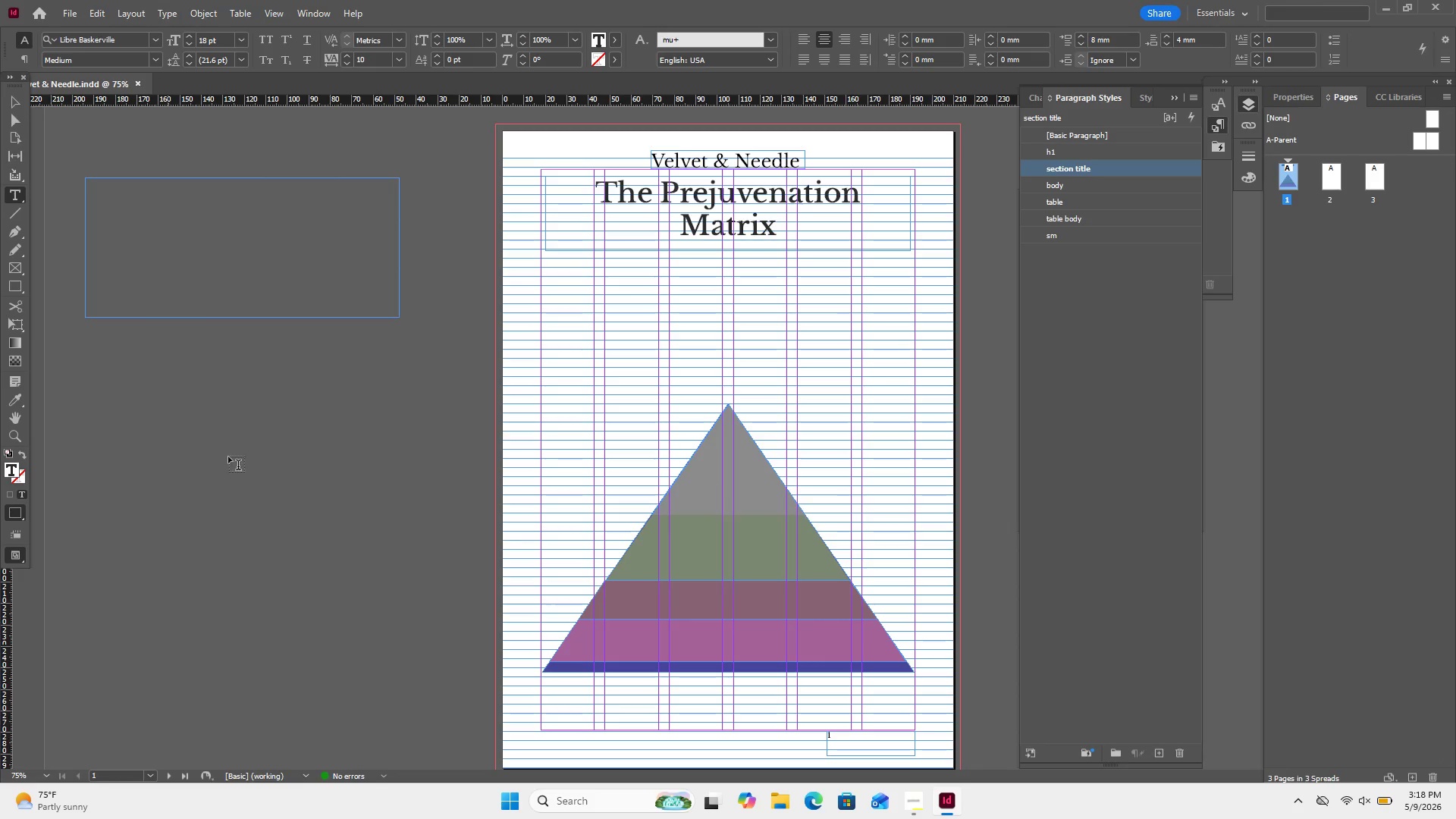 
left_click([920, 808])